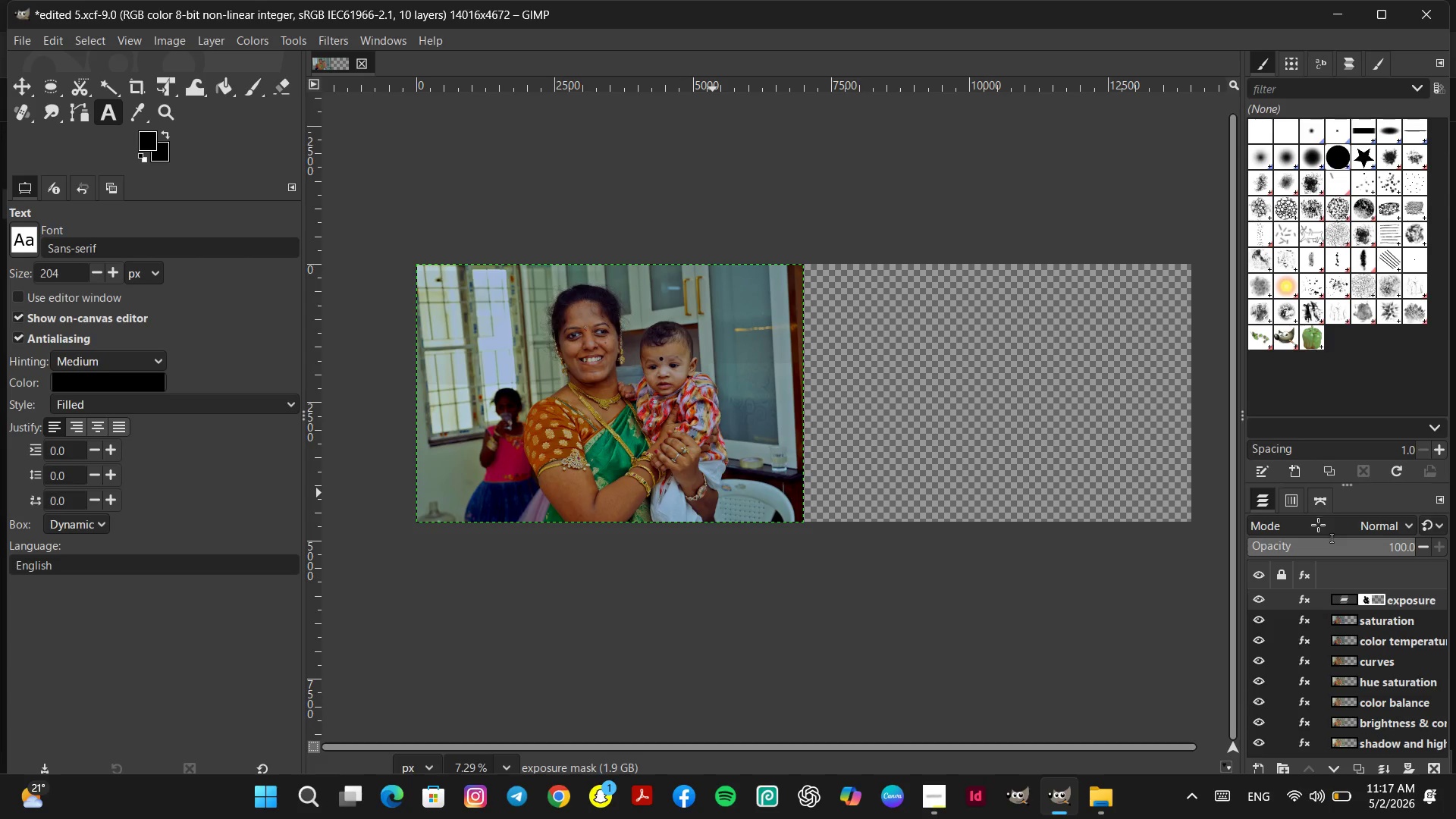 
double_click([177, 42])
 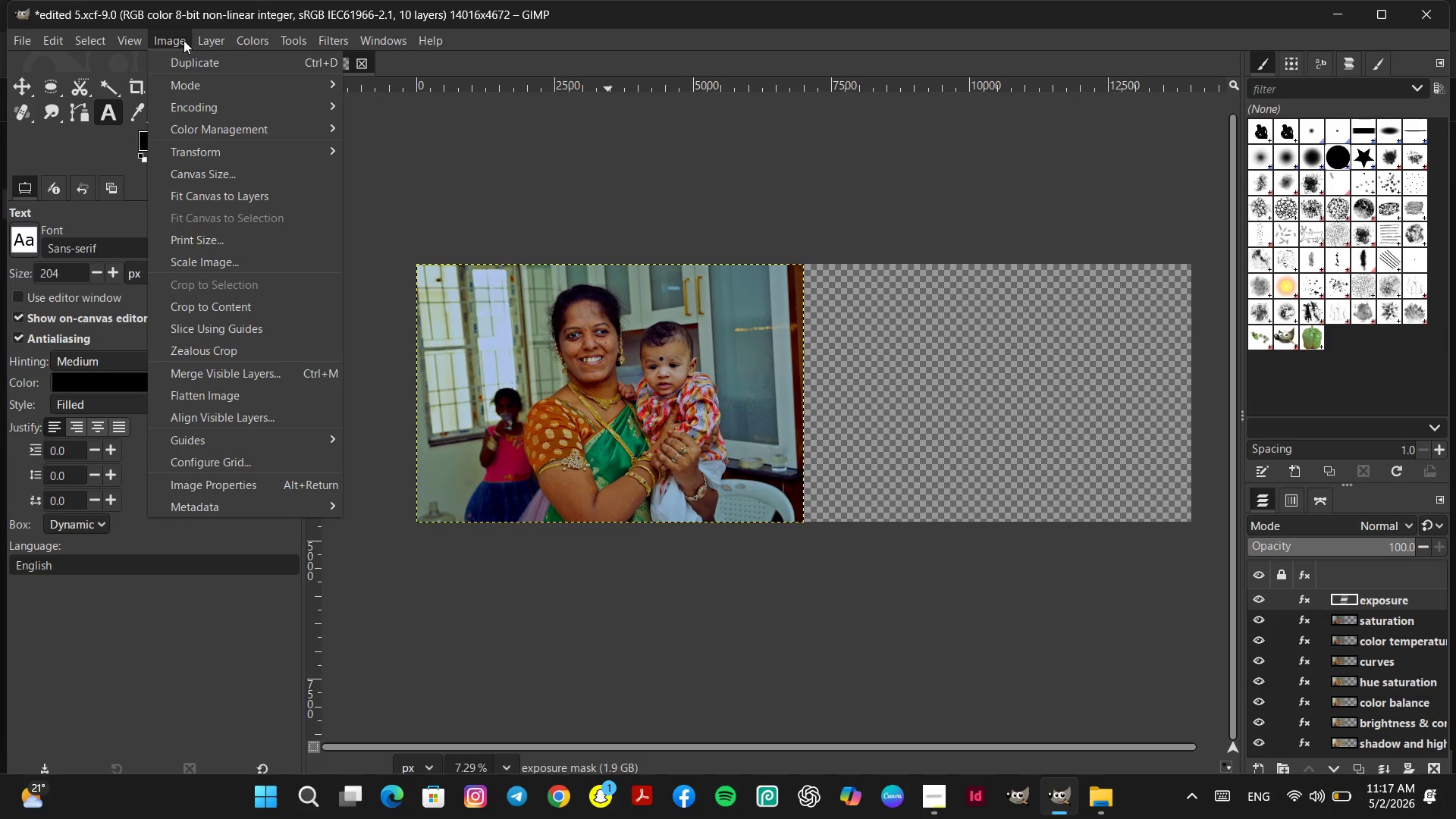 
wait(6.28)
 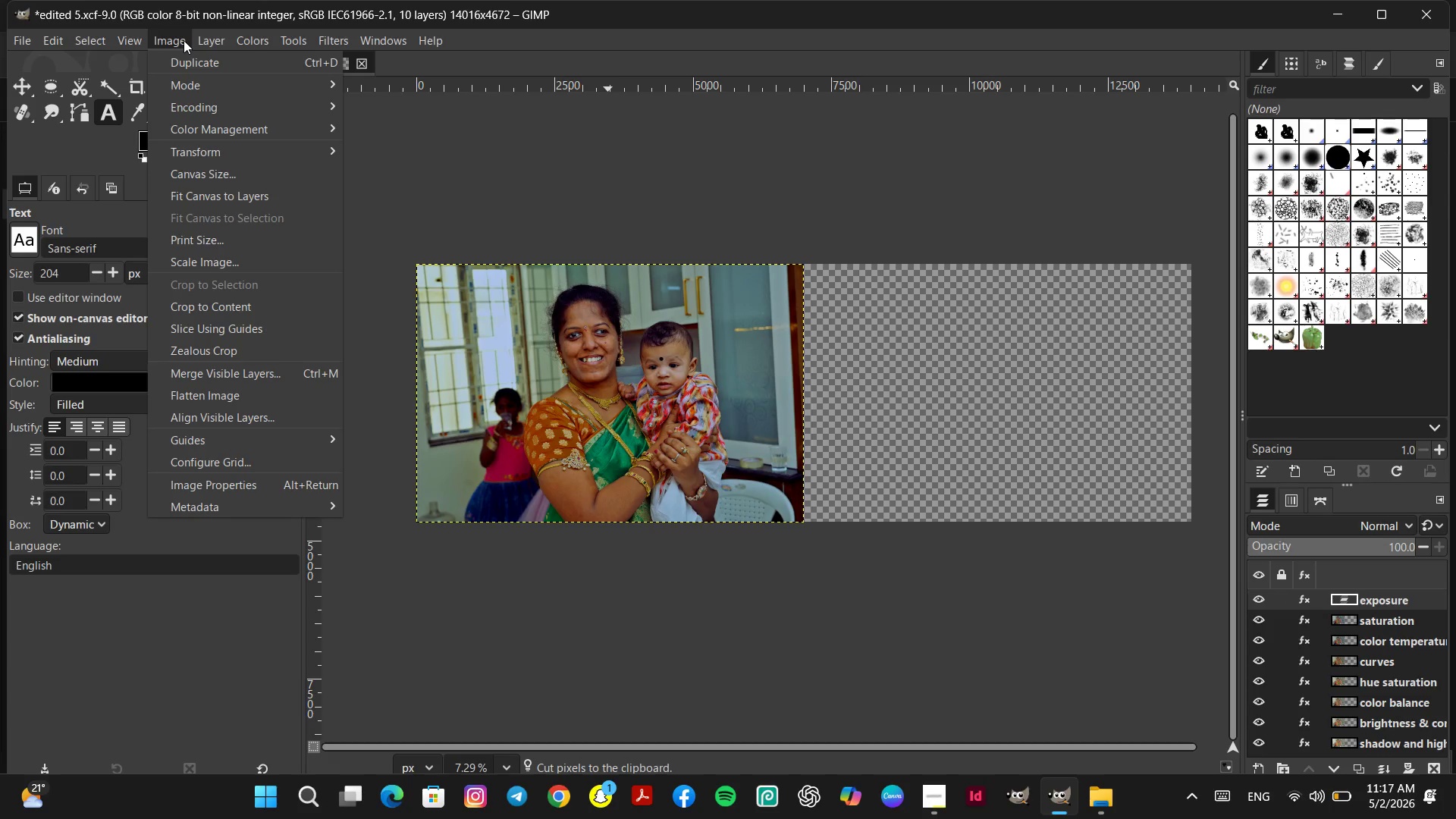 
left_click([237, 176])
 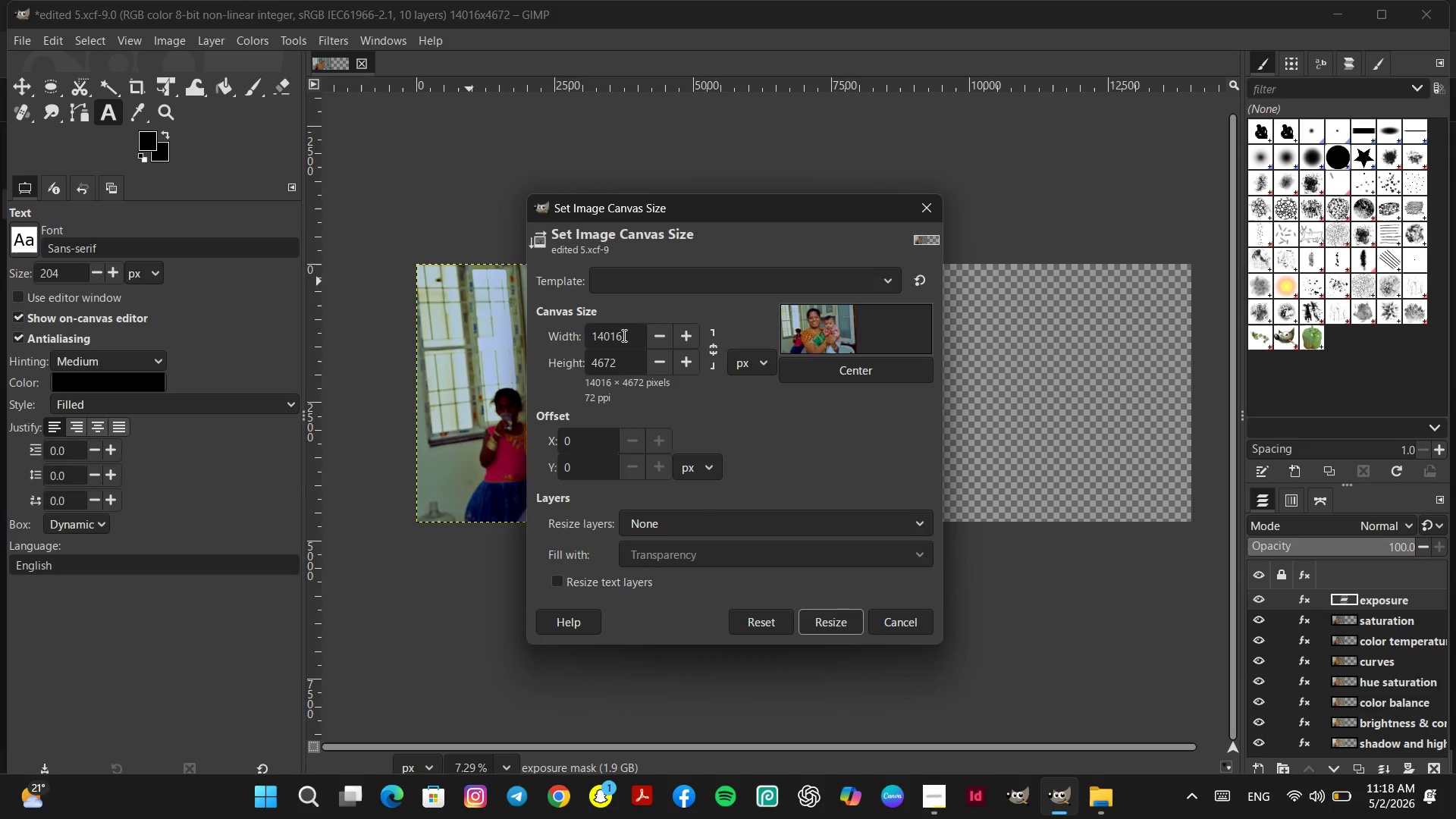 
double_click([623, 335])
 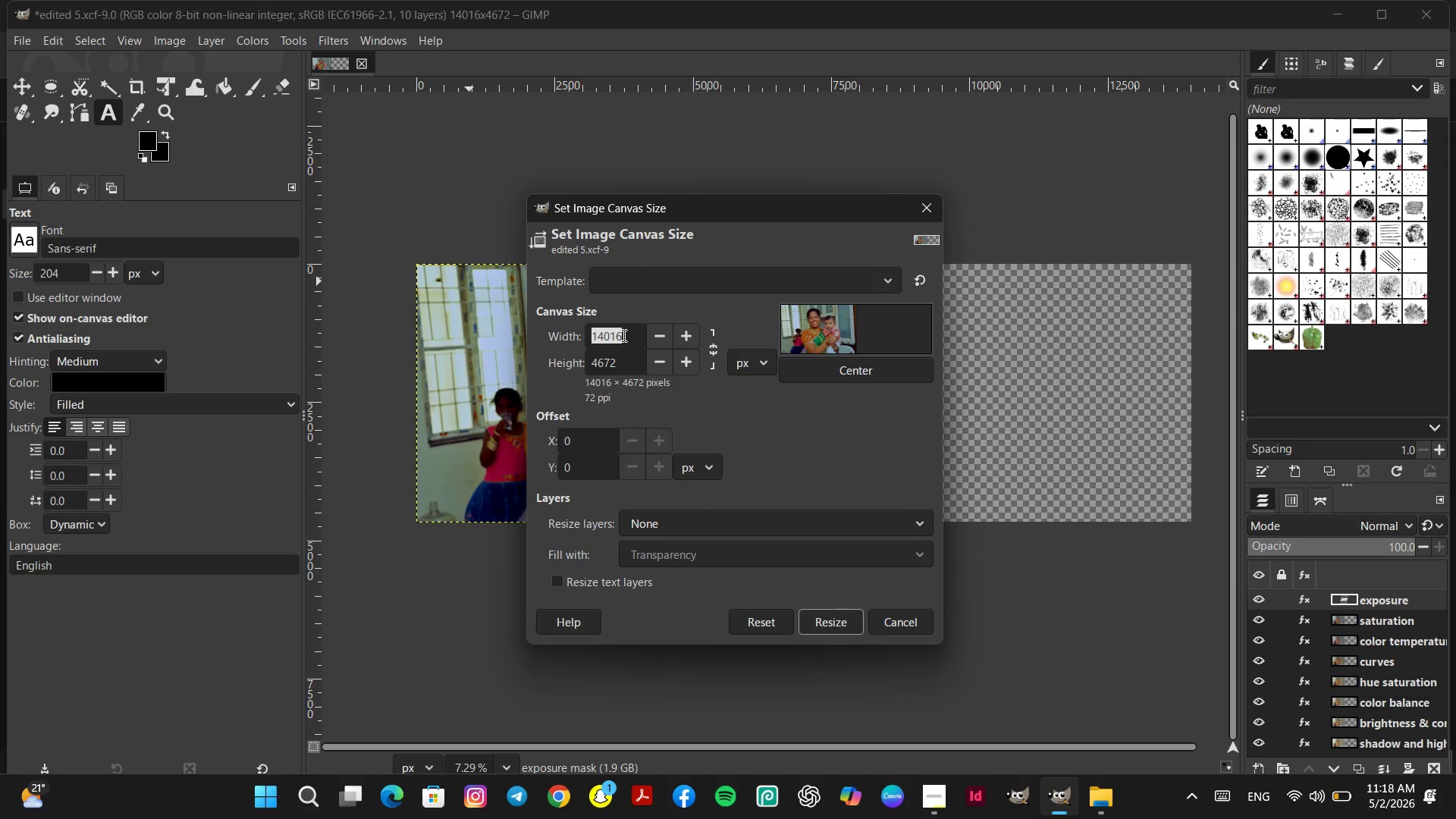 
type(7008)
 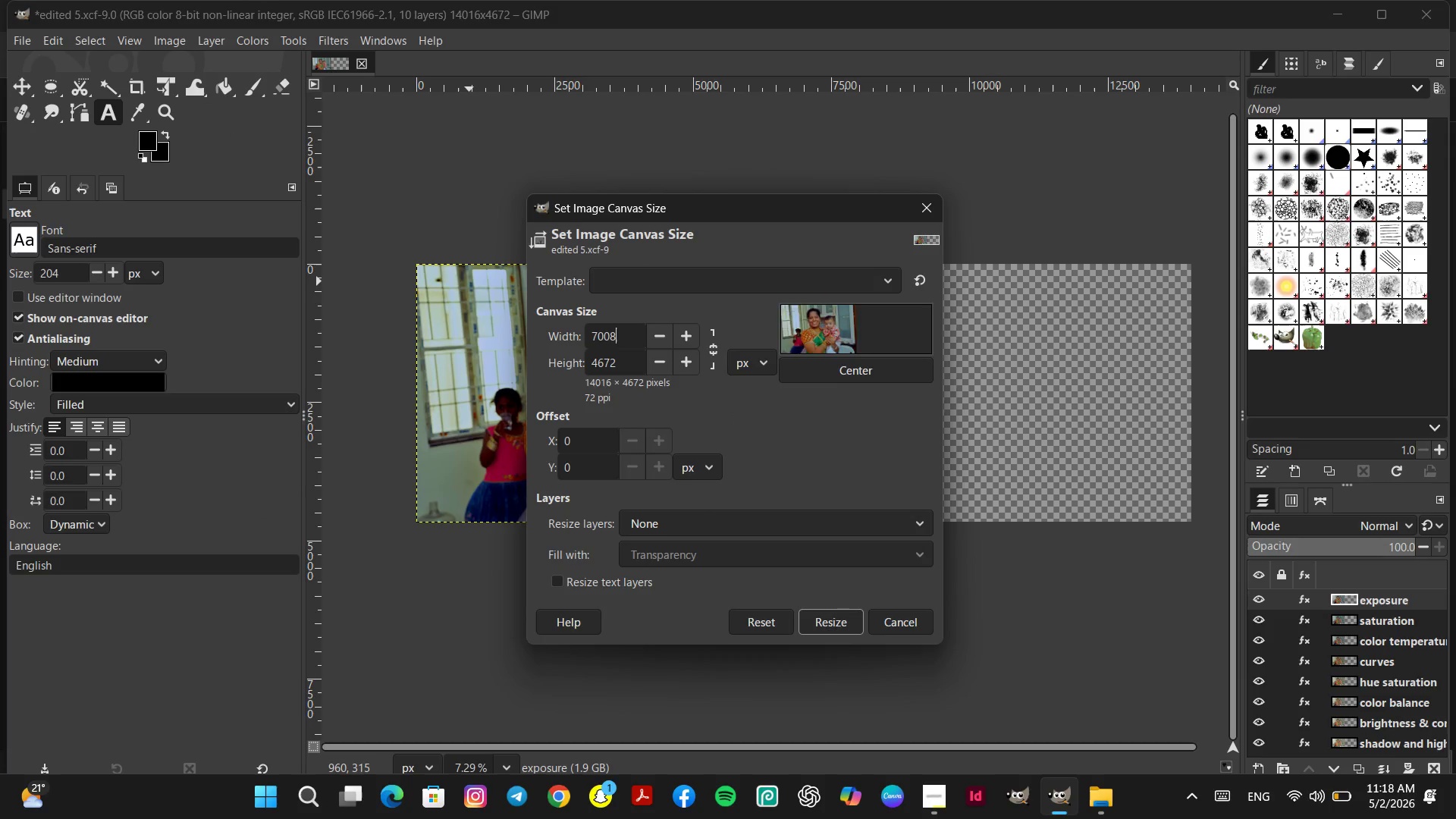 
key(Enter)
 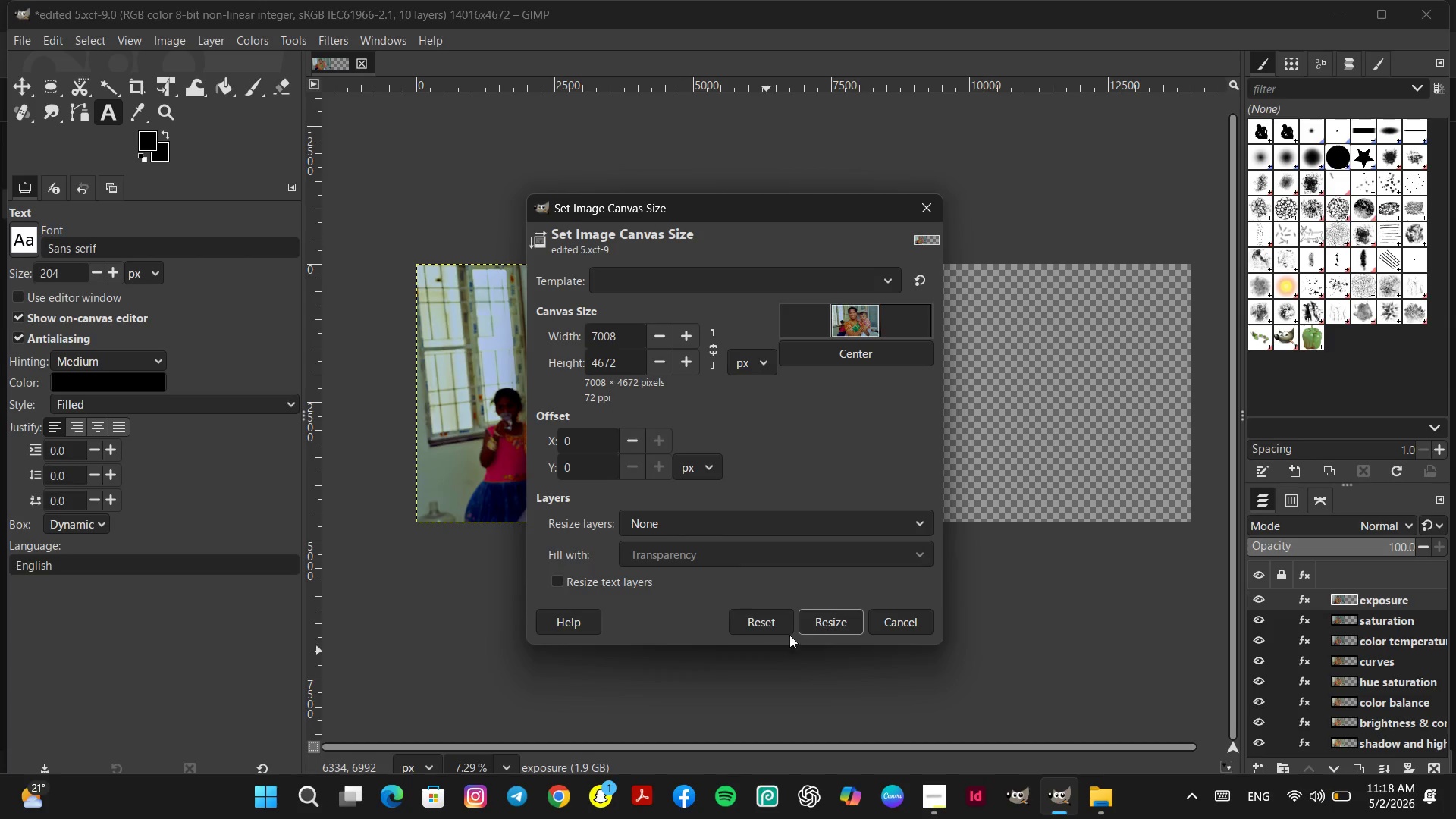 
left_click([827, 620])
 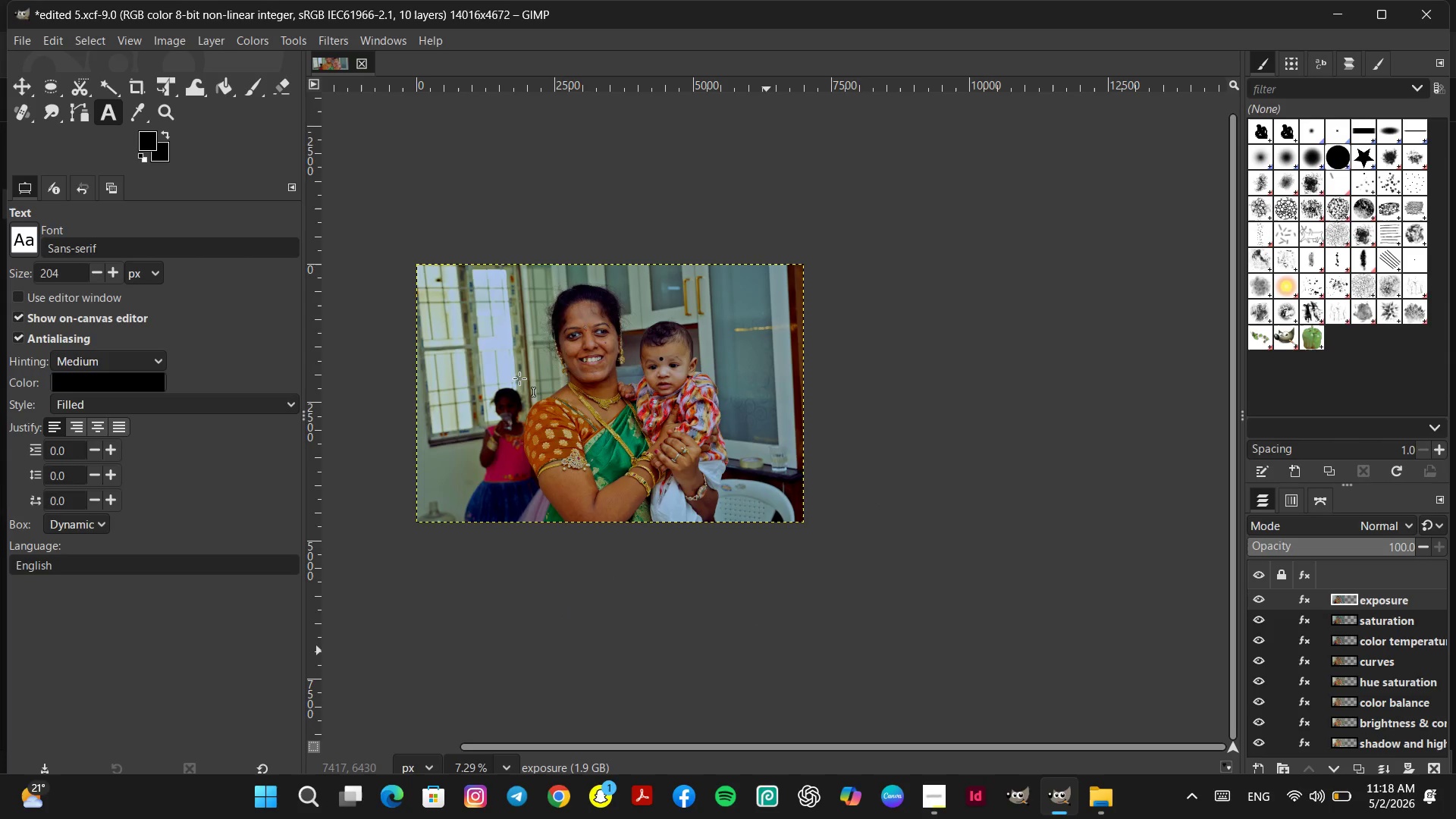 
left_click([18, 35])
 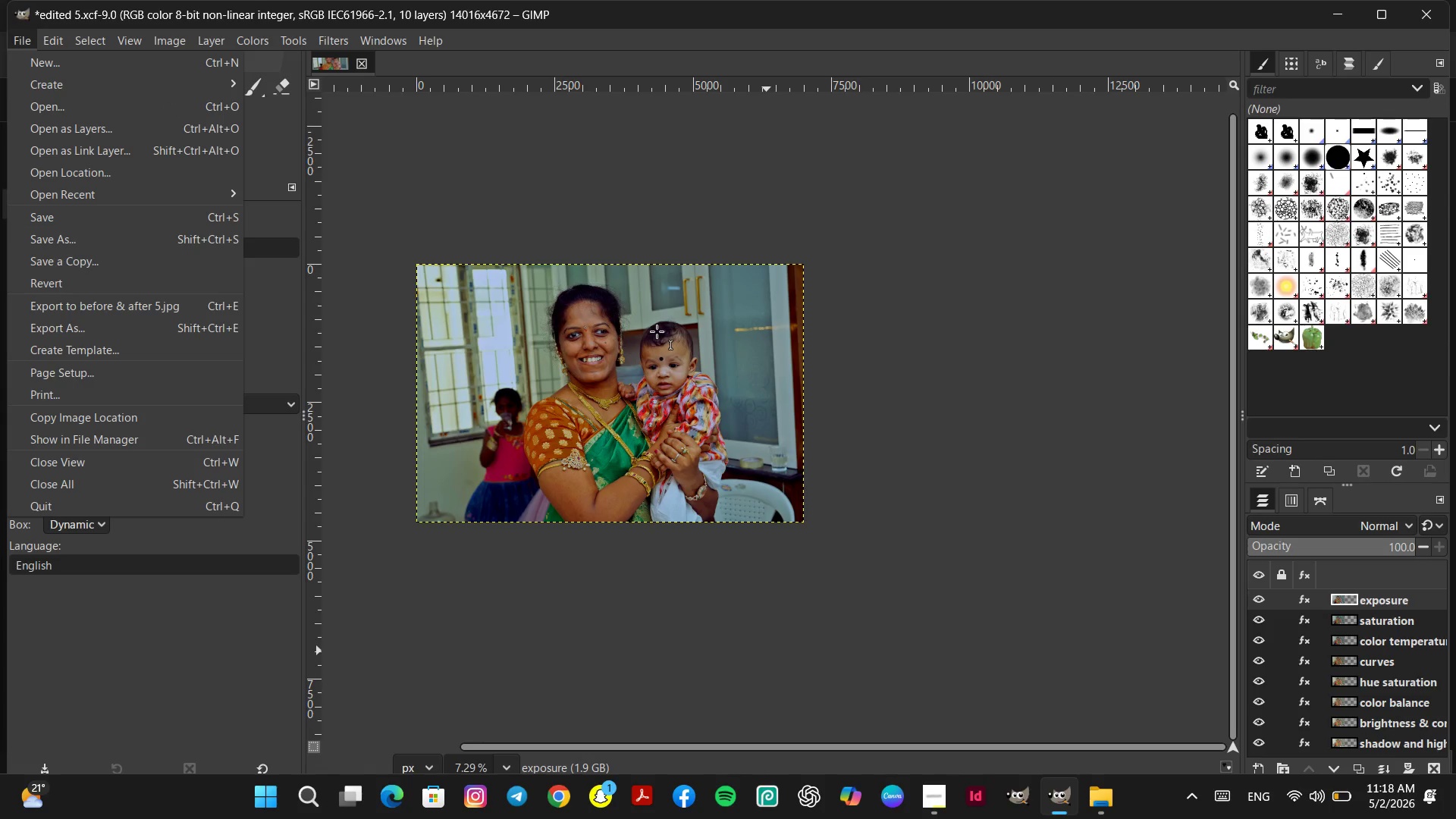 
wait(16.42)
 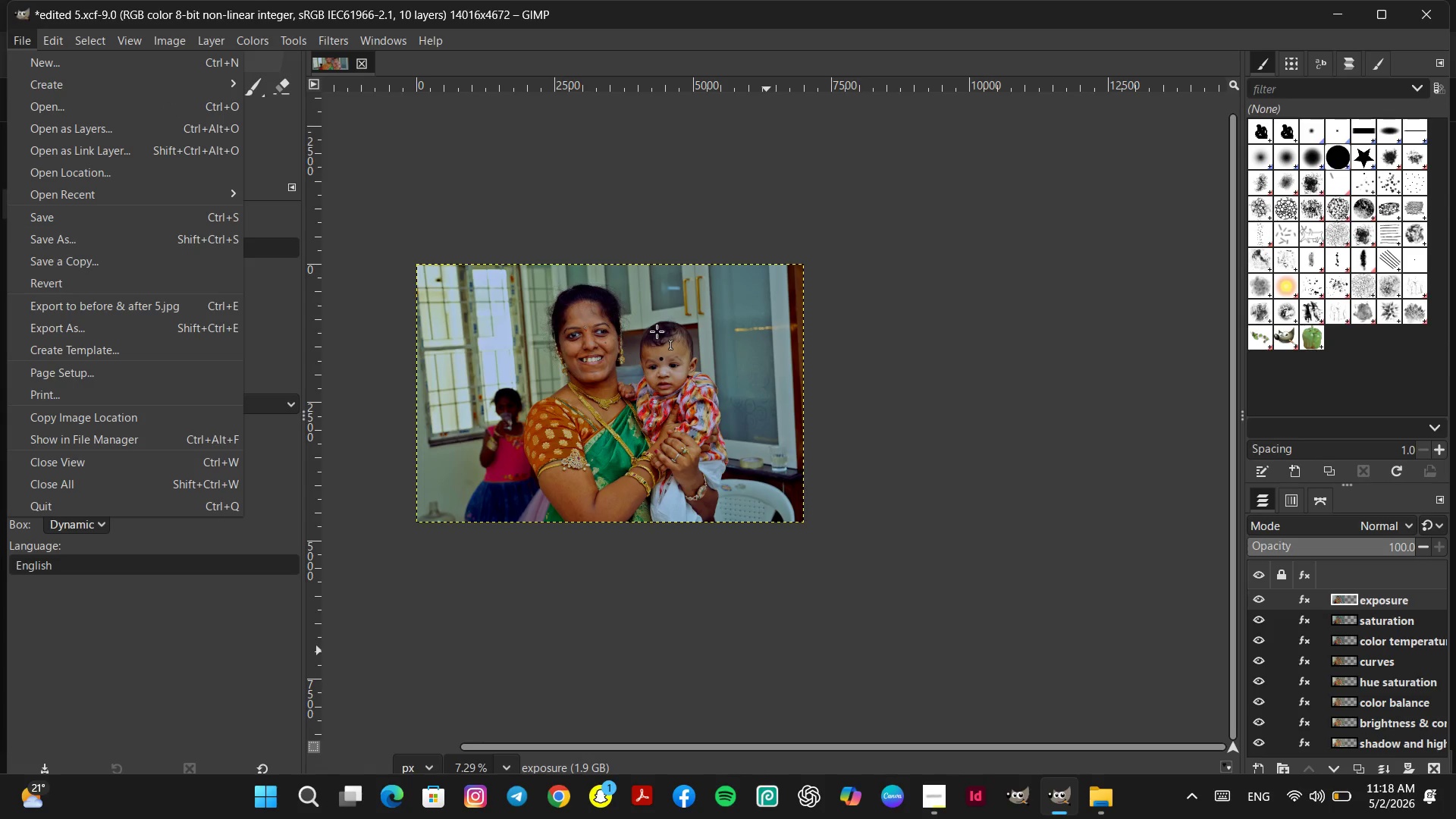 
mouse_move([119, 246])
 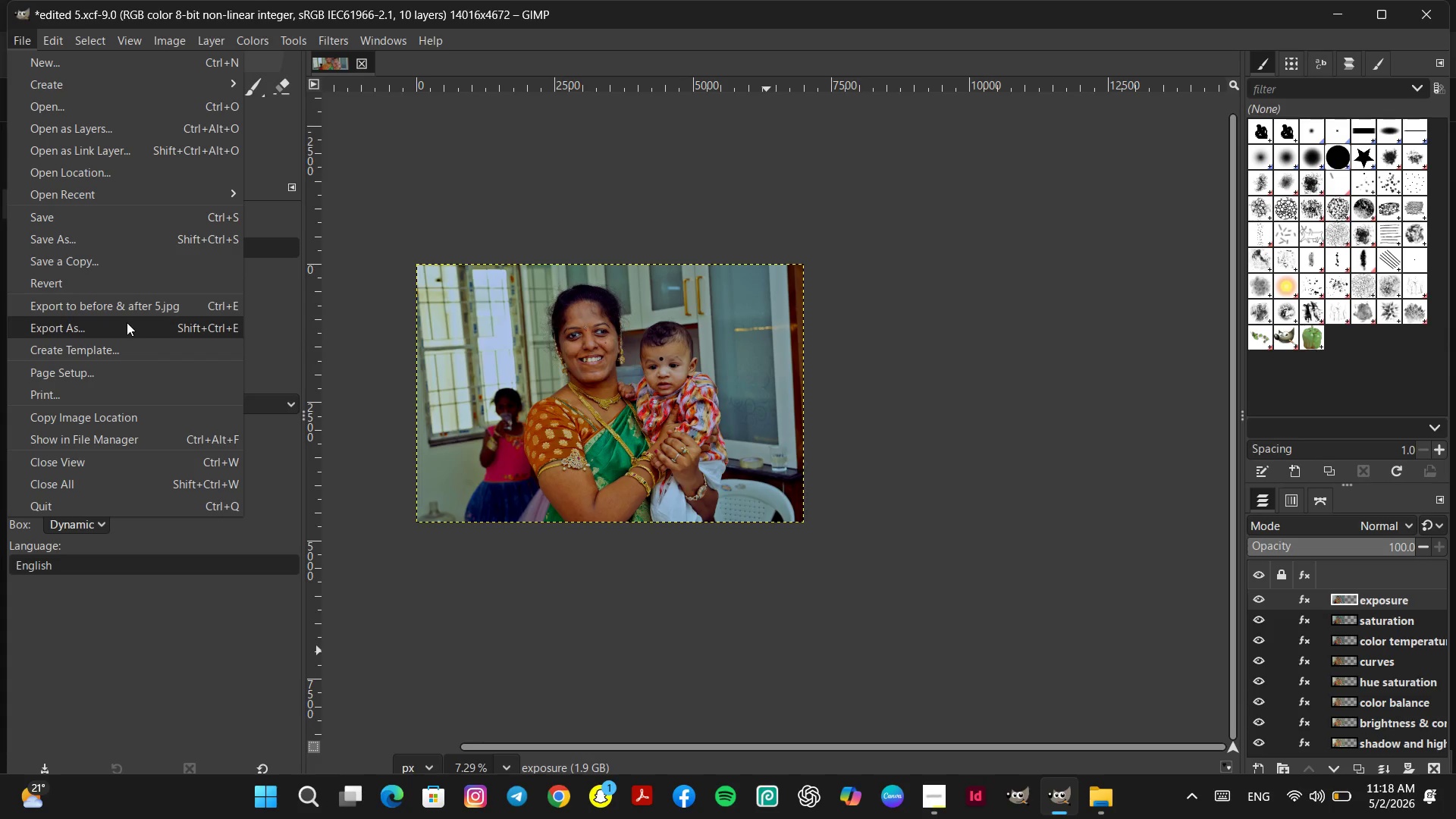 
left_click([128, 324])
 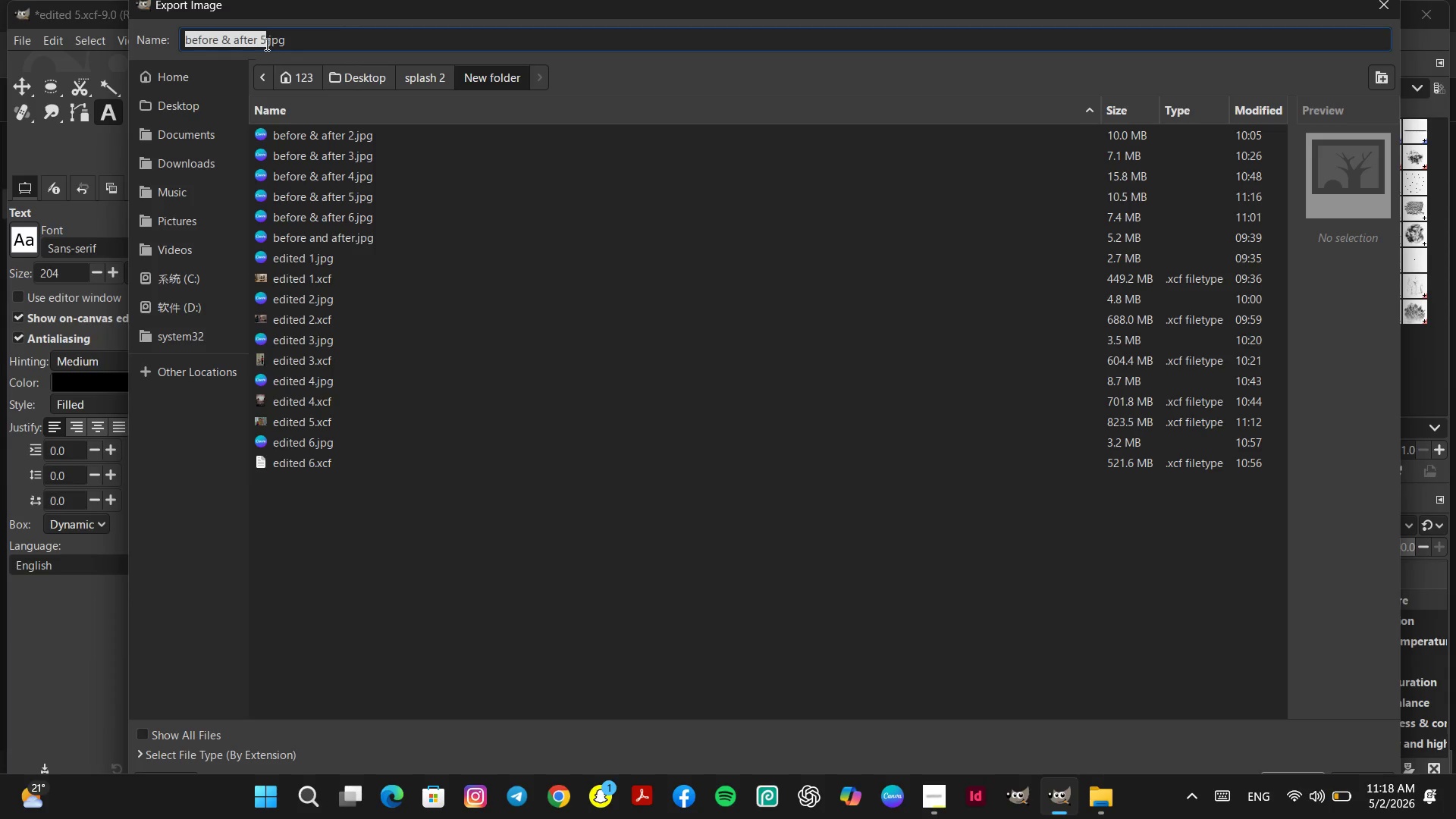 
left_click([236, 38])
 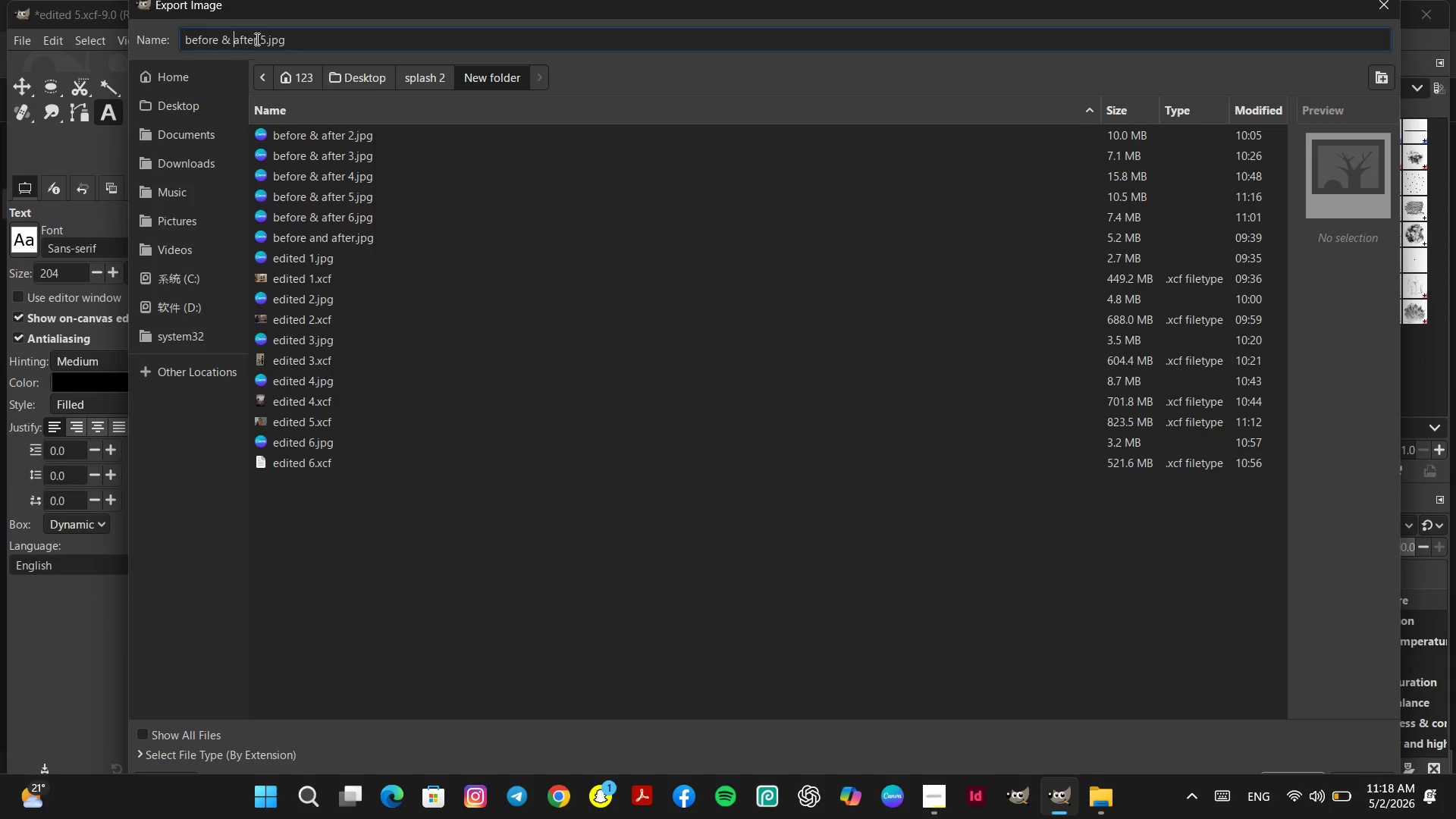 
left_click_drag(start_coordinate=[256, 39], to_coordinate=[124, 46])
 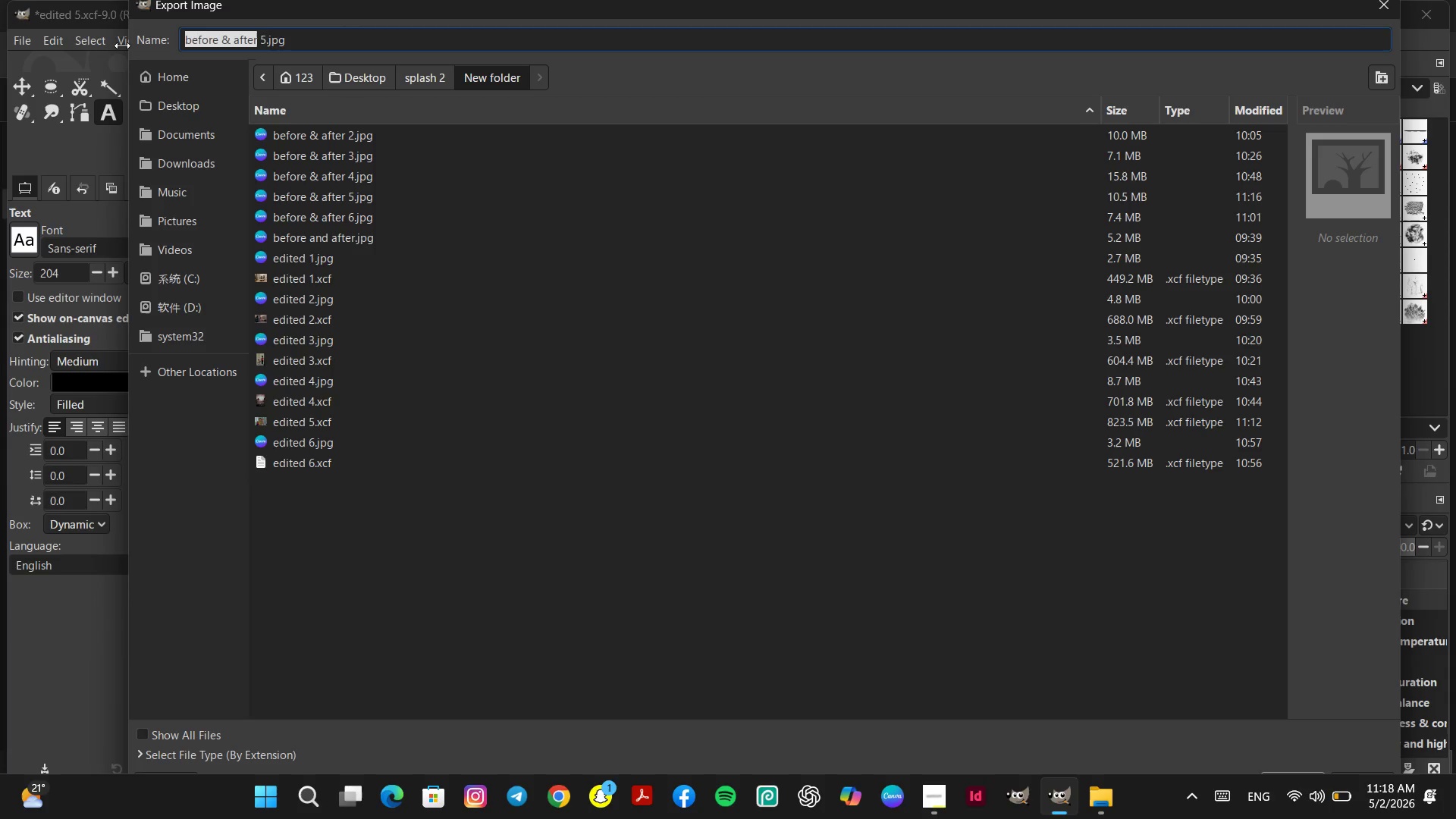 
type(edited)
 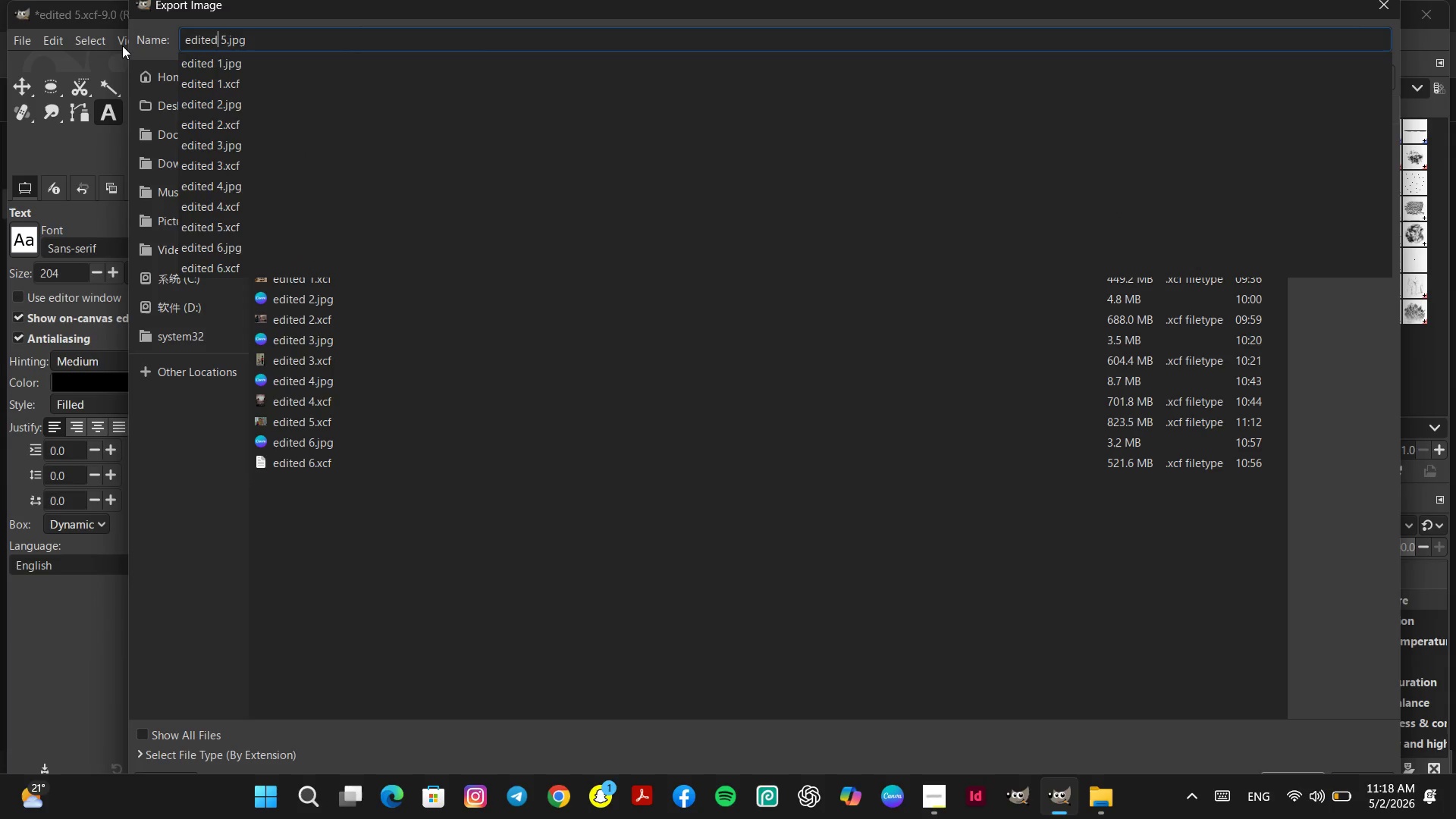 
wait(8.62)
 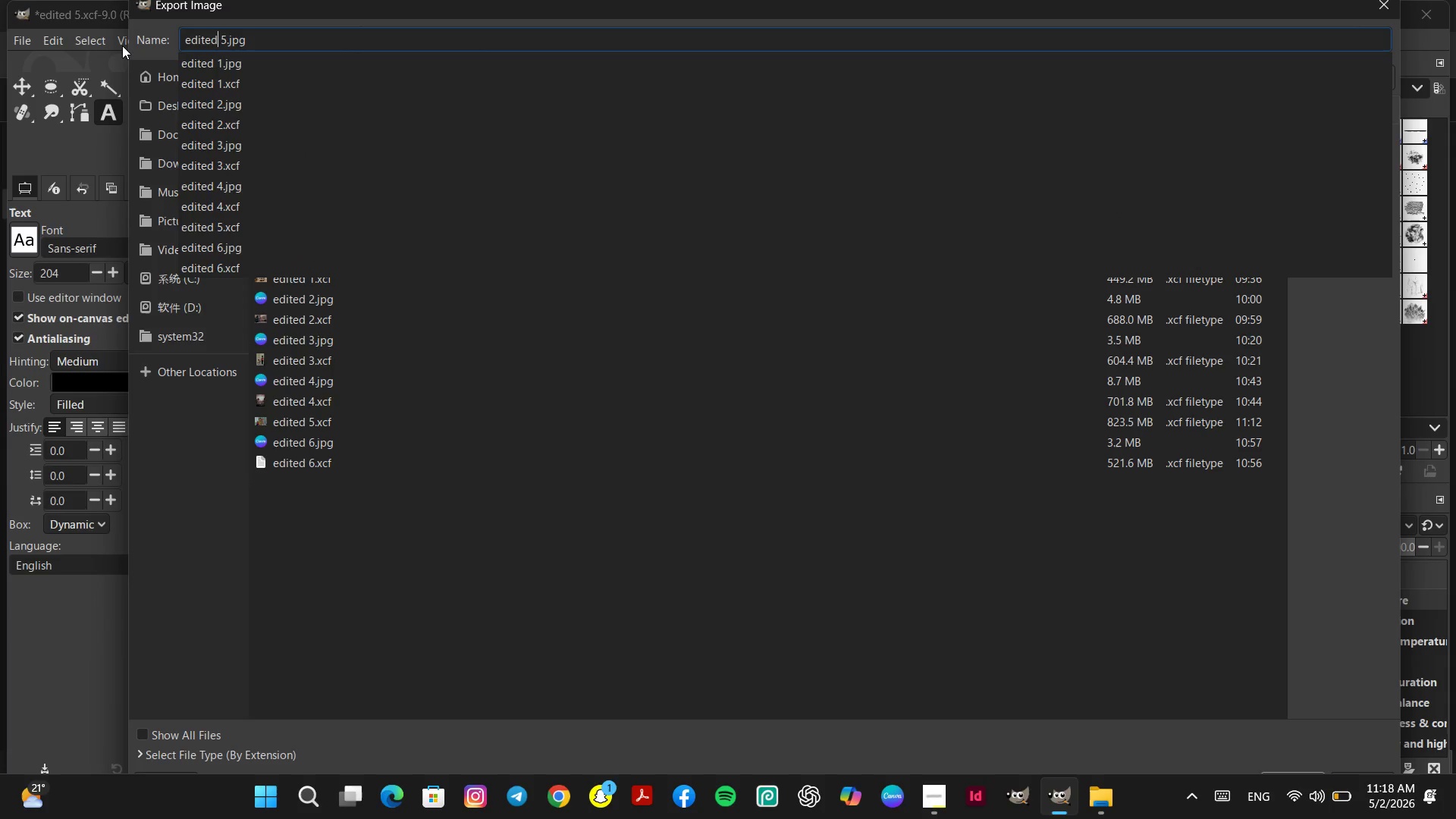 
key(Enter)
 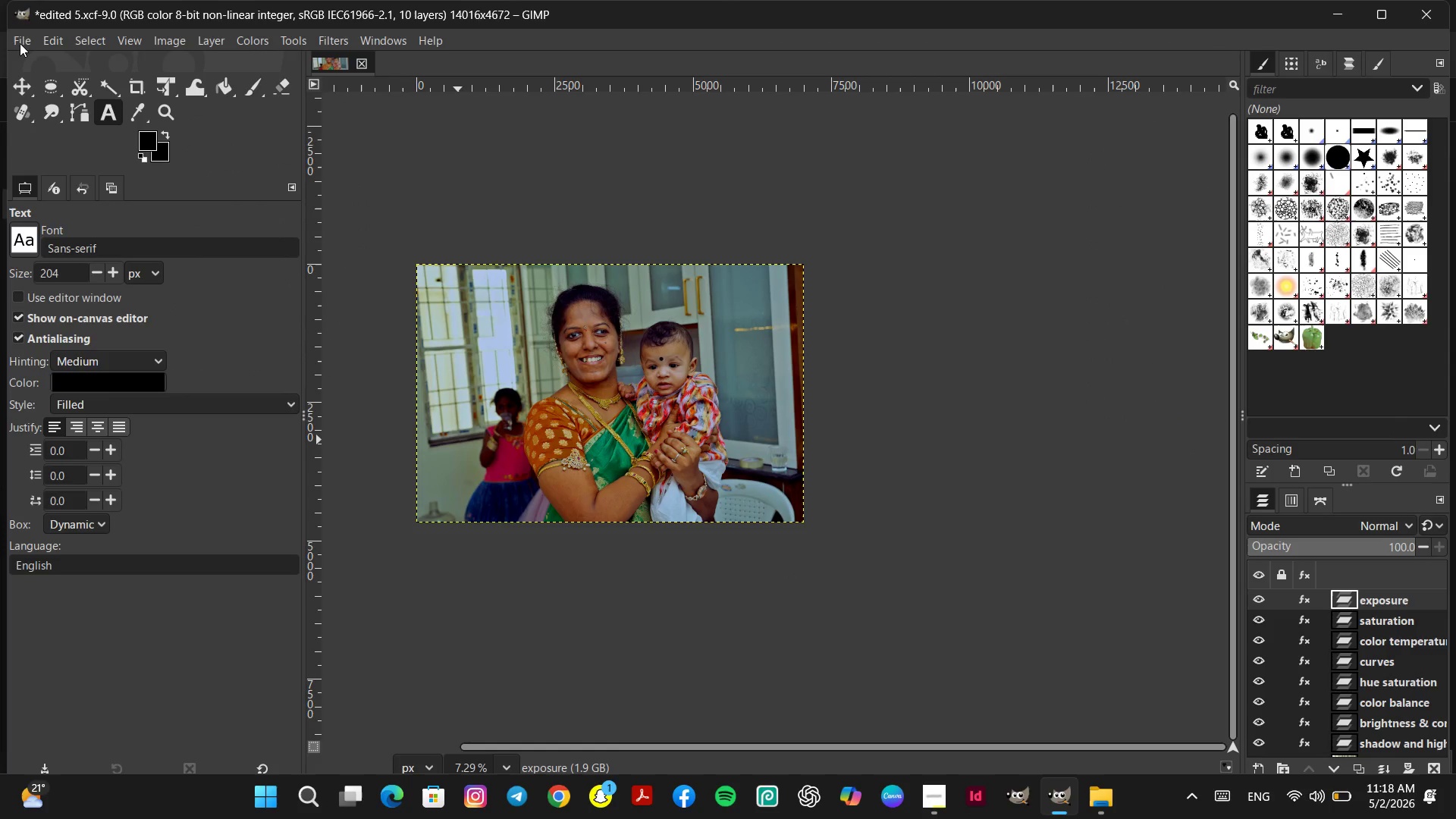 
wait(7.73)
 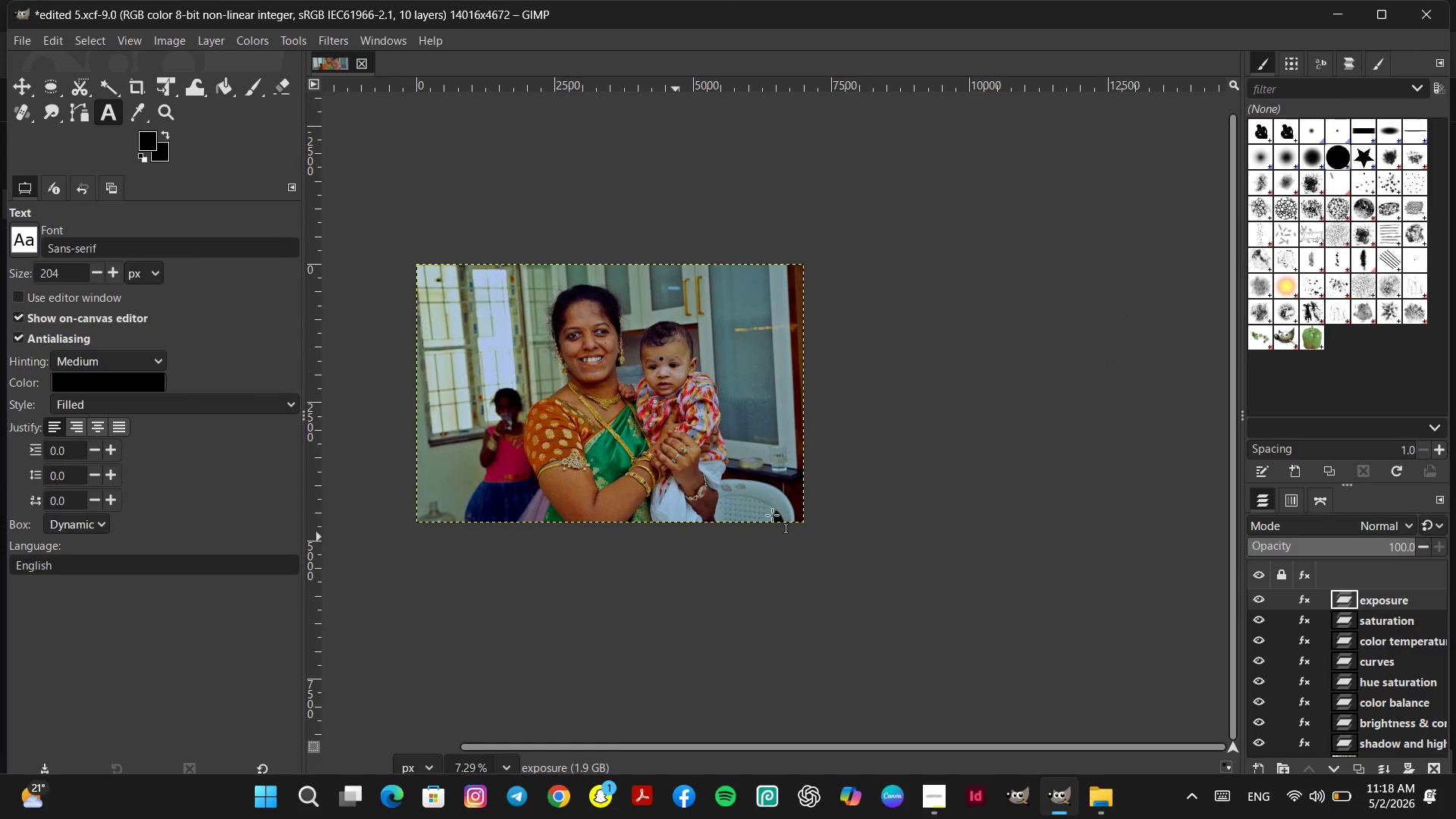 
mouse_move([1097, 781])
 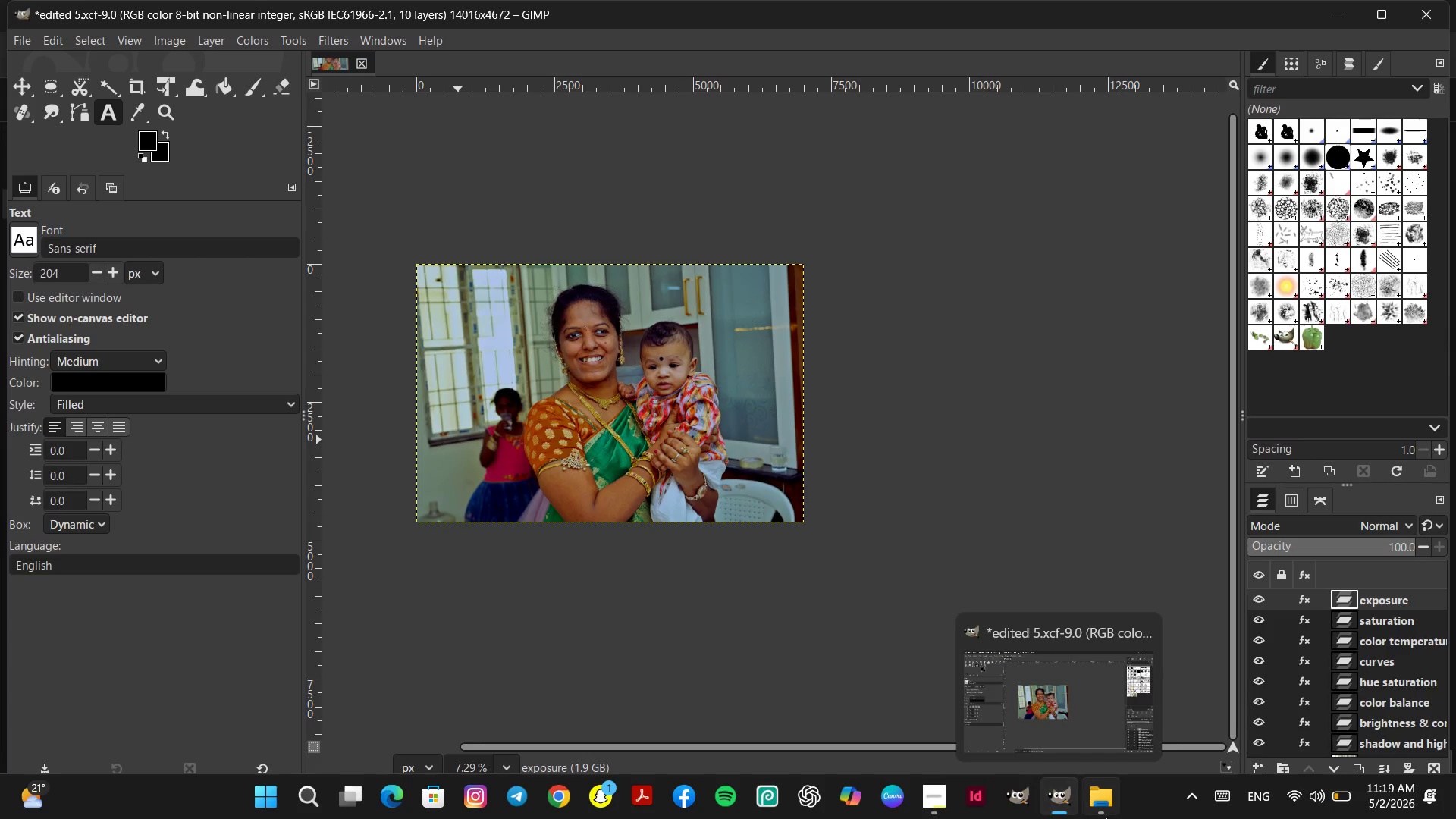 
left_click([1103, 813])
 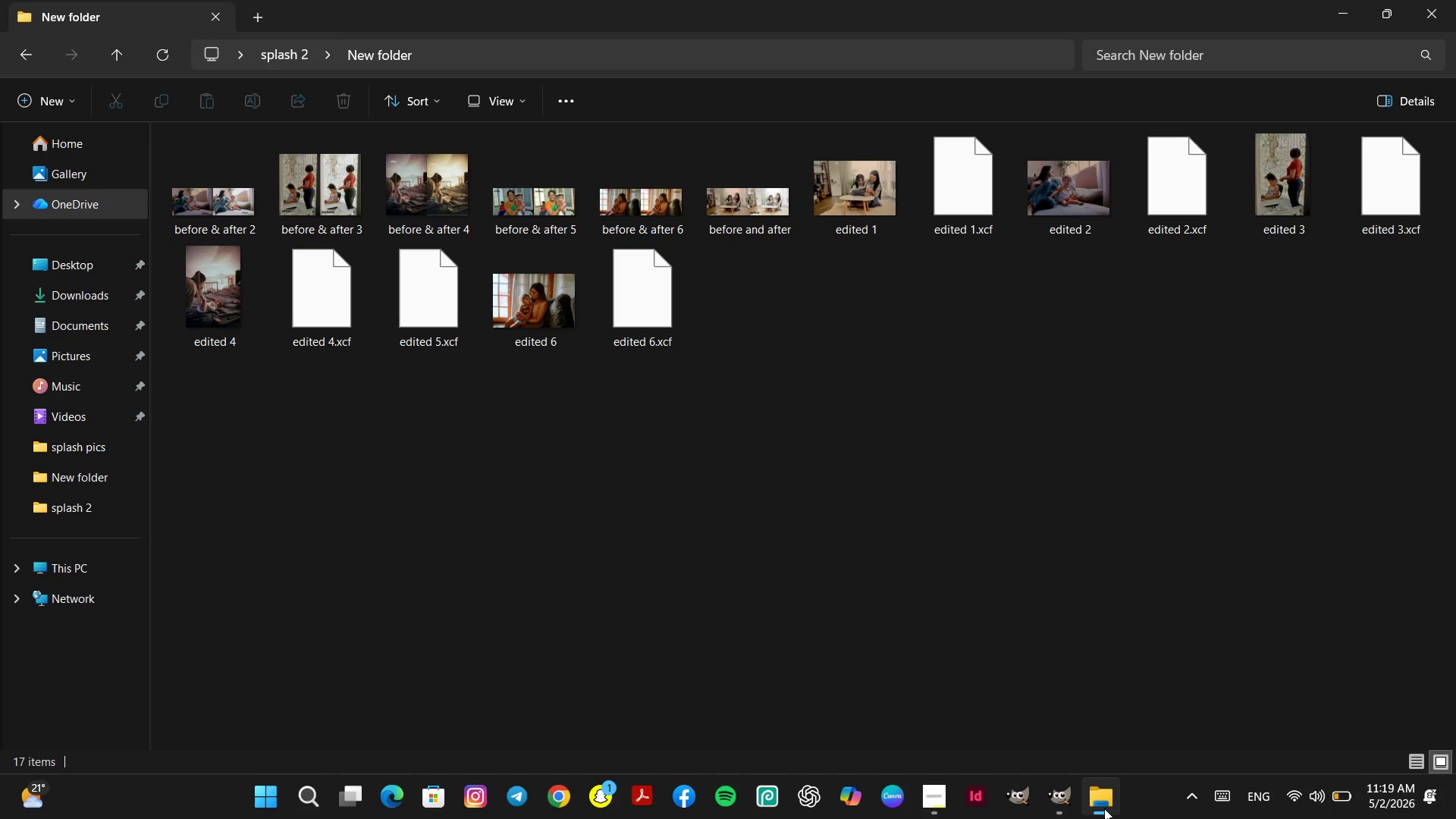 
left_click([1106, 805])
 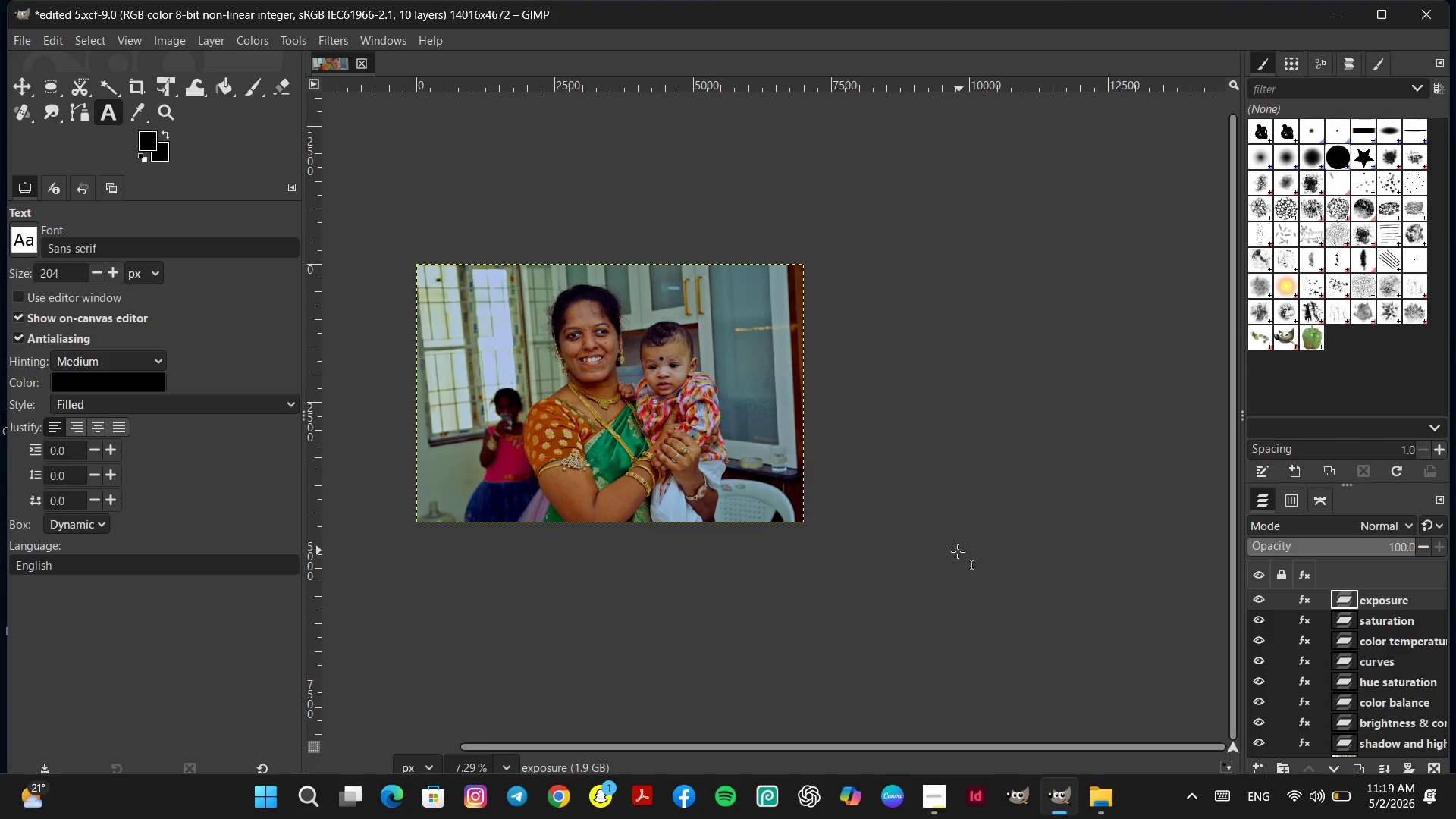 
wait(28.45)
 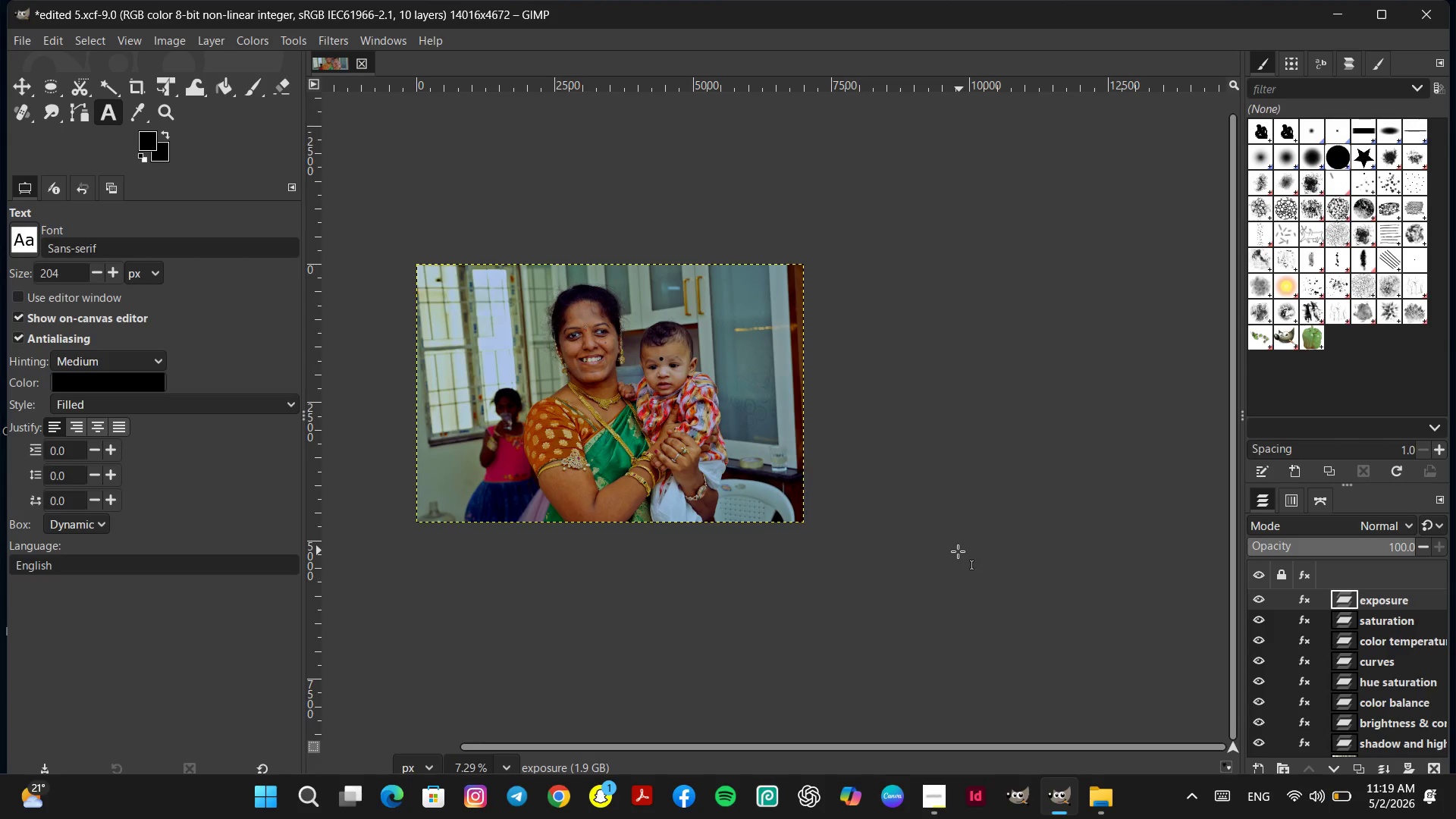 
left_click([1105, 795])
 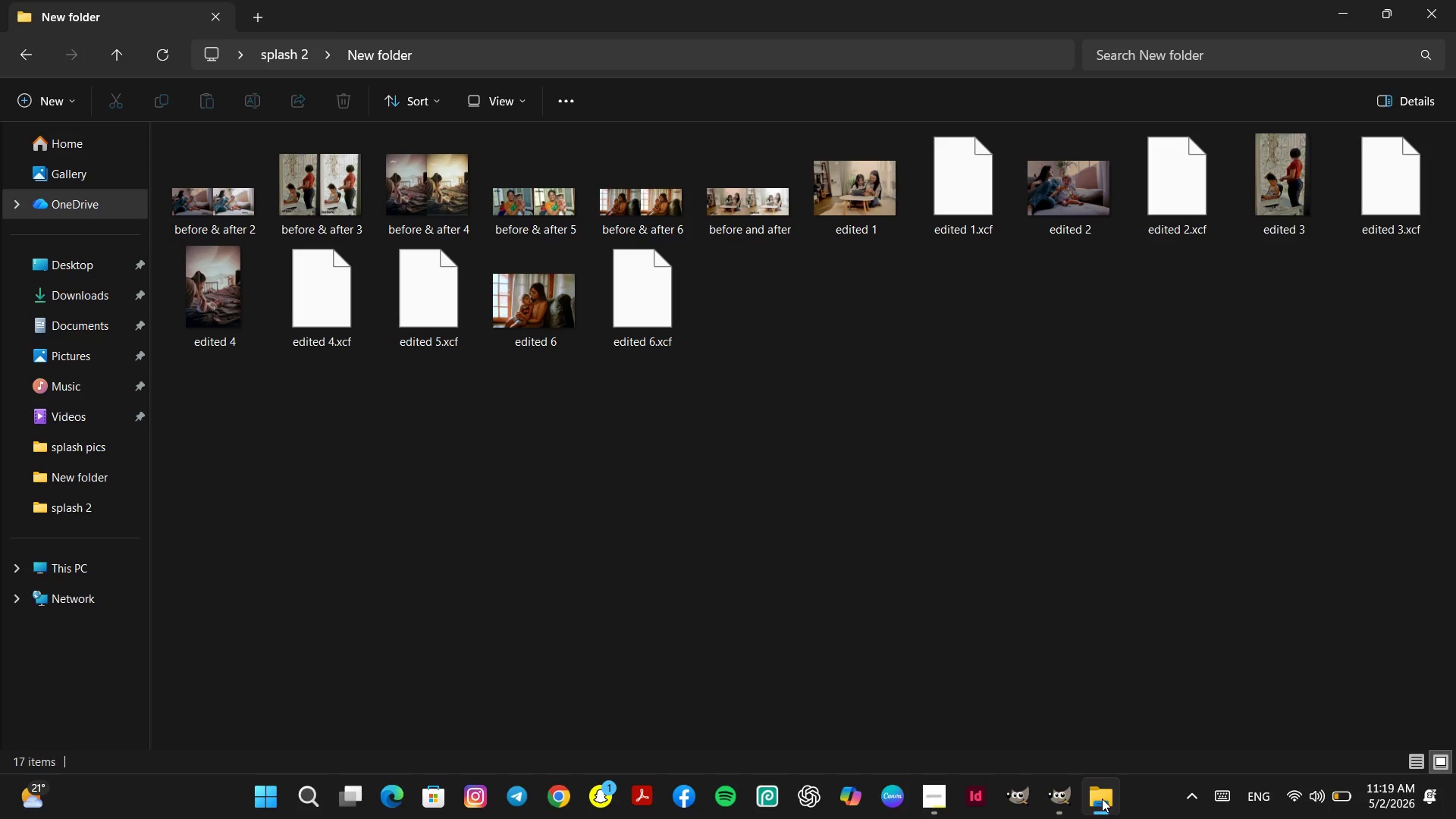 
wait(18.2)
 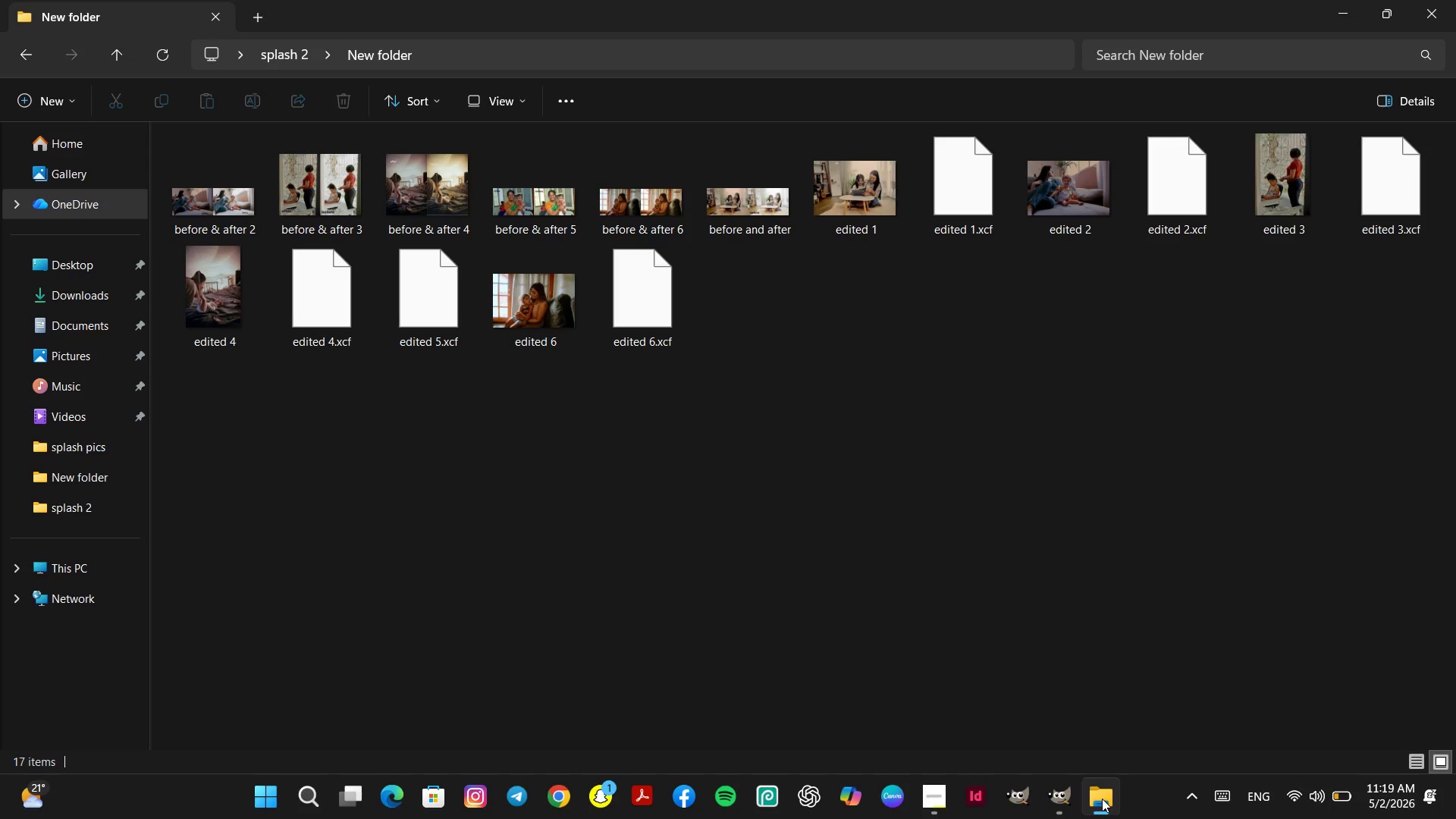 
left_click([1102, 799])
 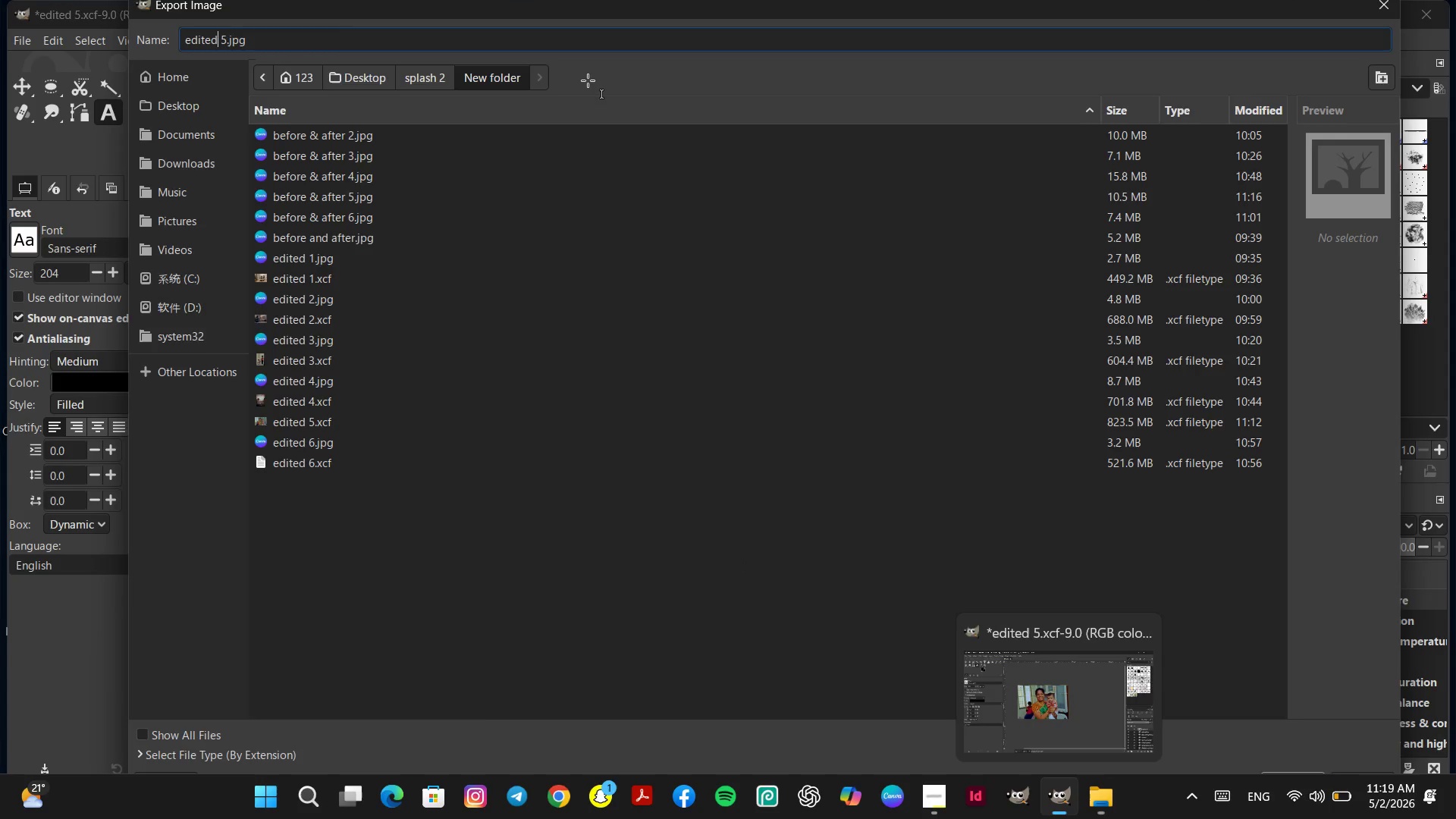 
wait(5.29)
 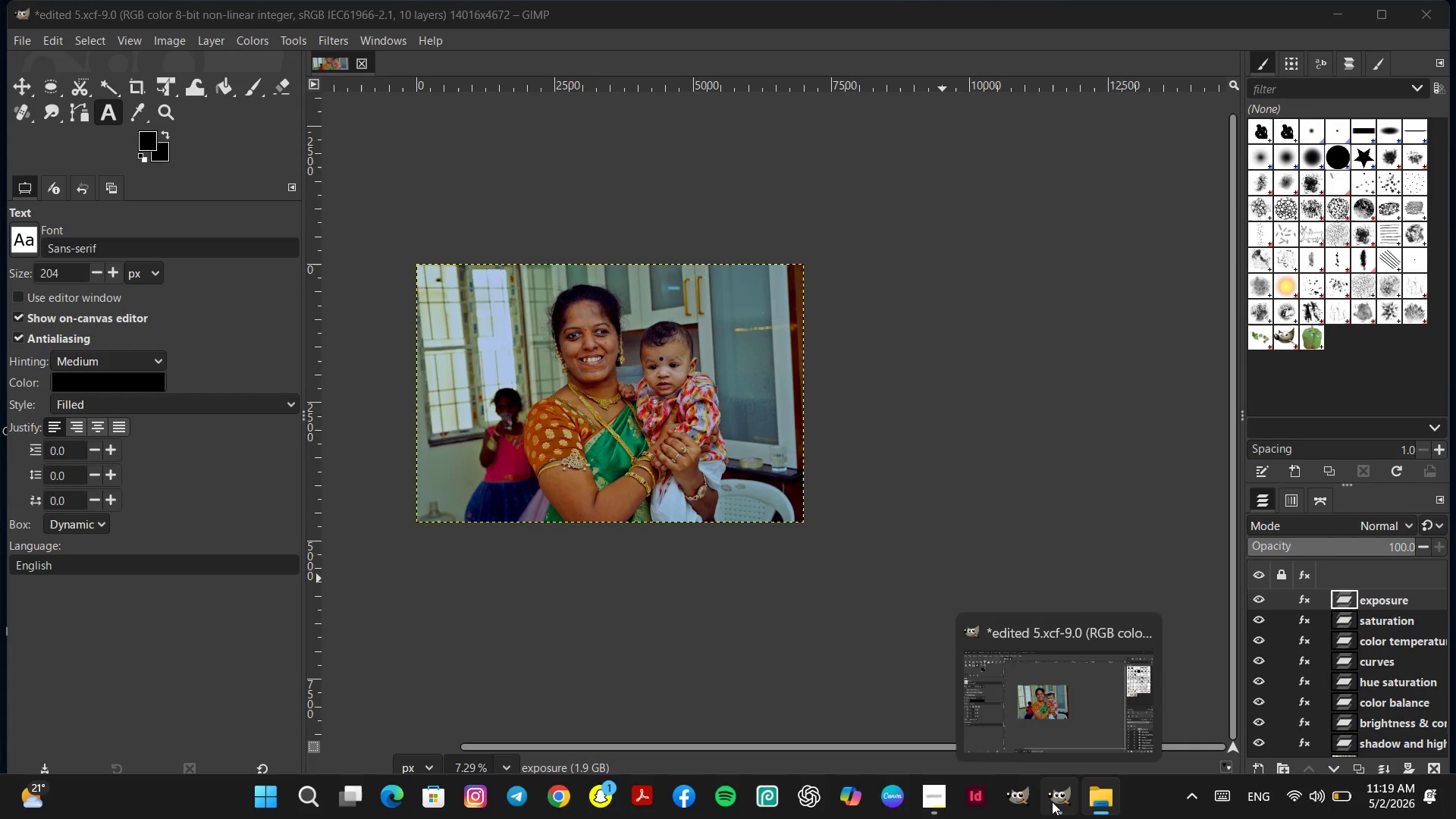 
mouse_move([1043, 781])
 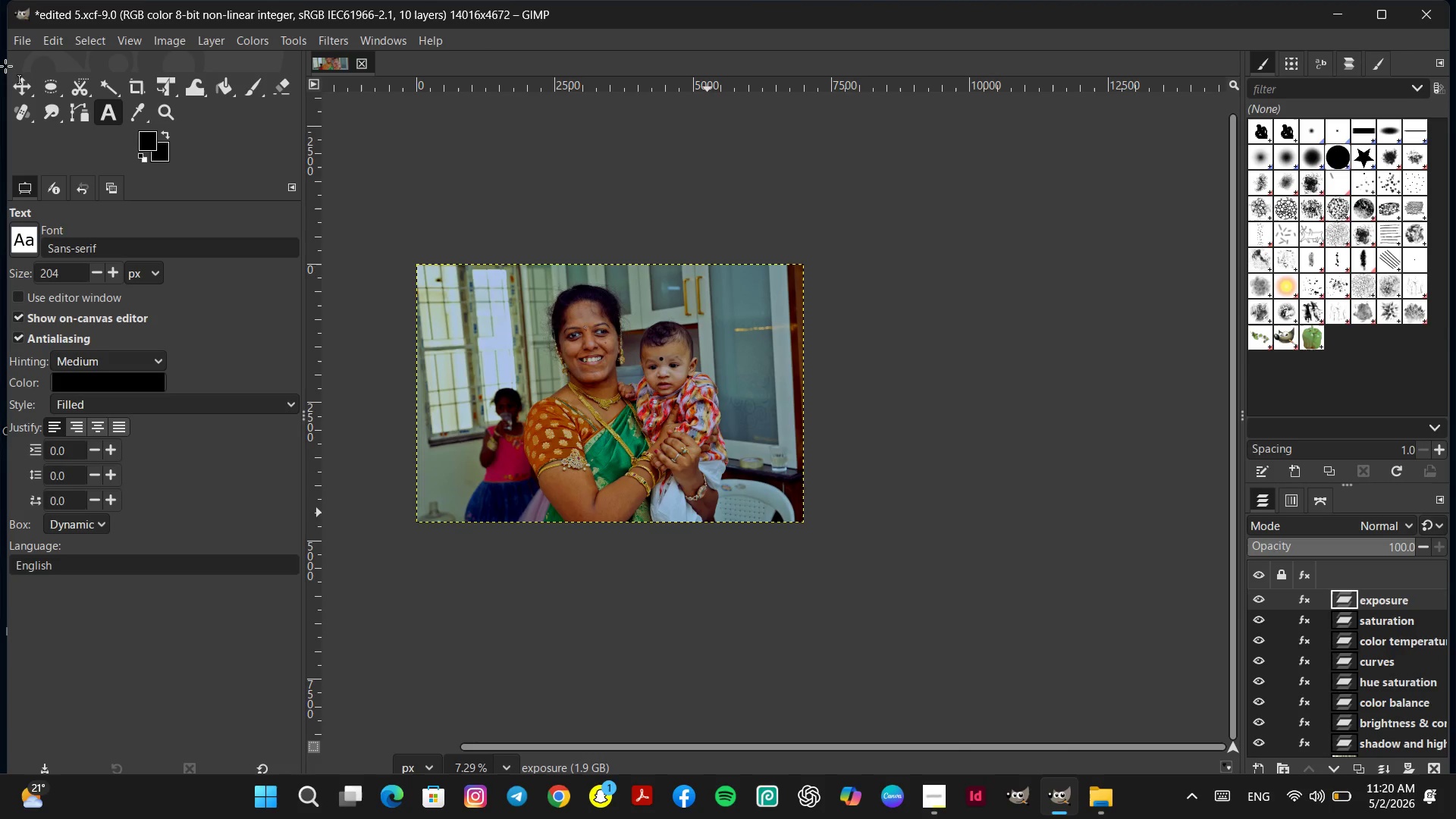 
left_click([22, 39])
 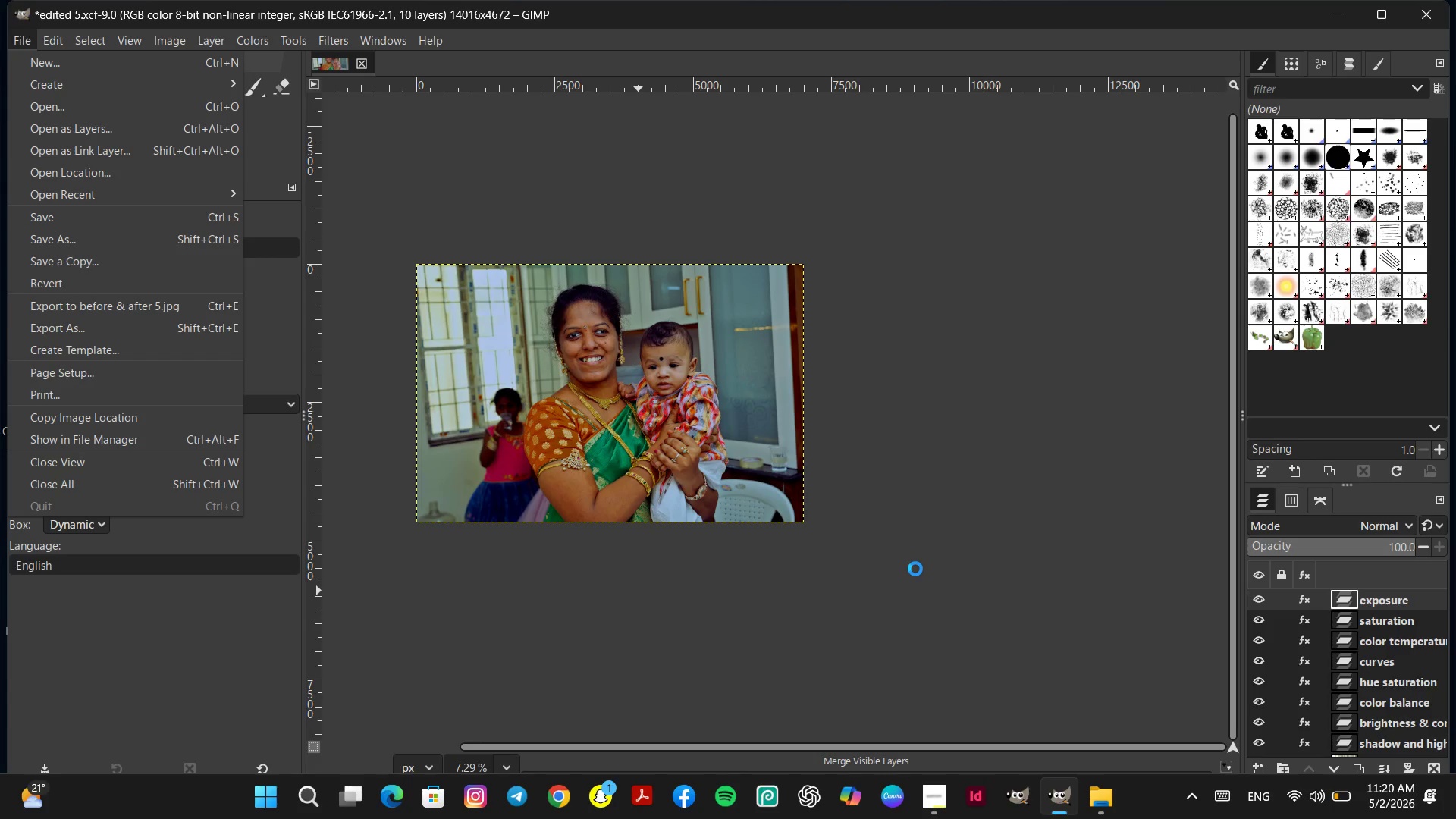 
wait(7.83)
 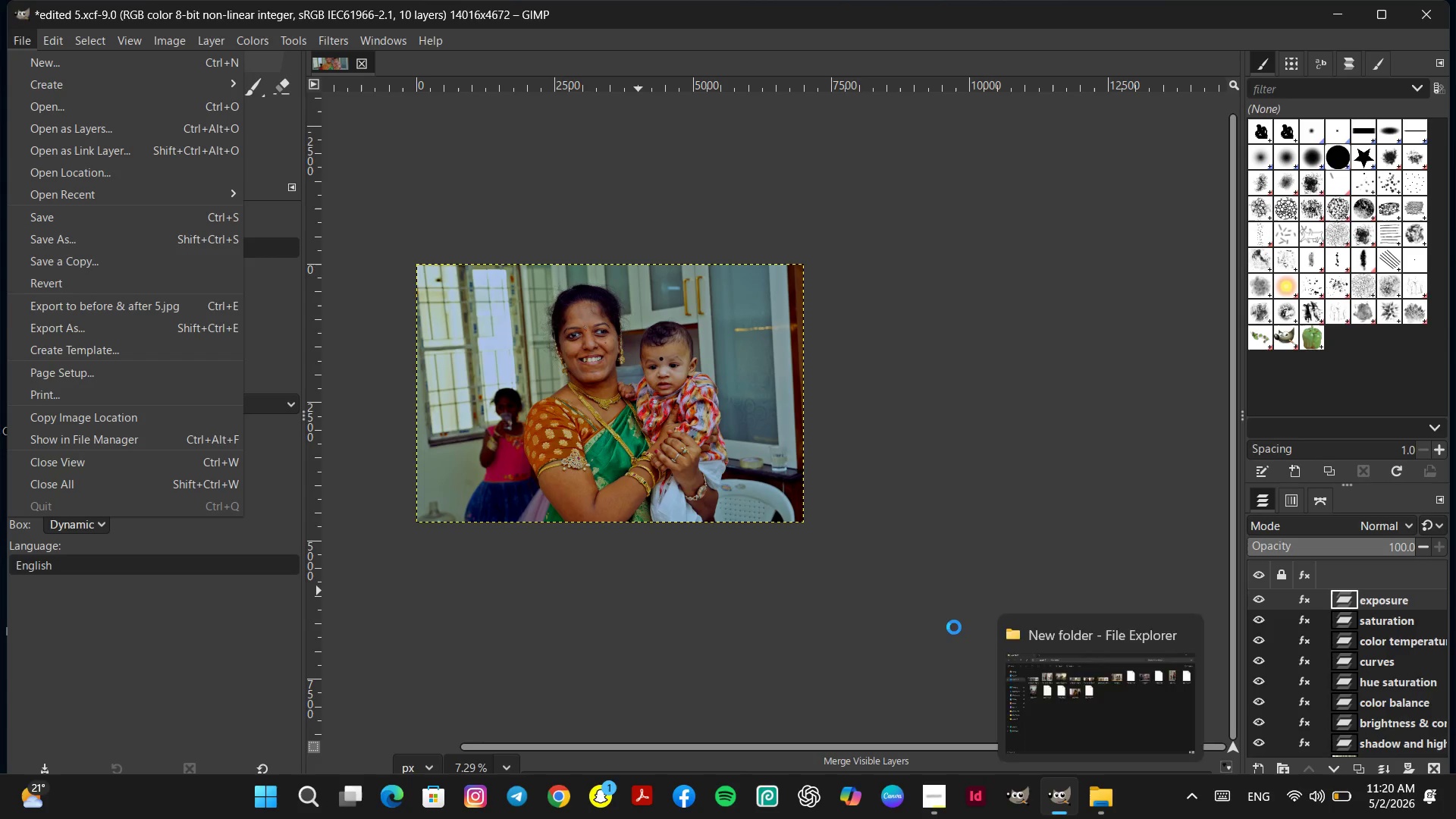 
left_click([1093, 802])
 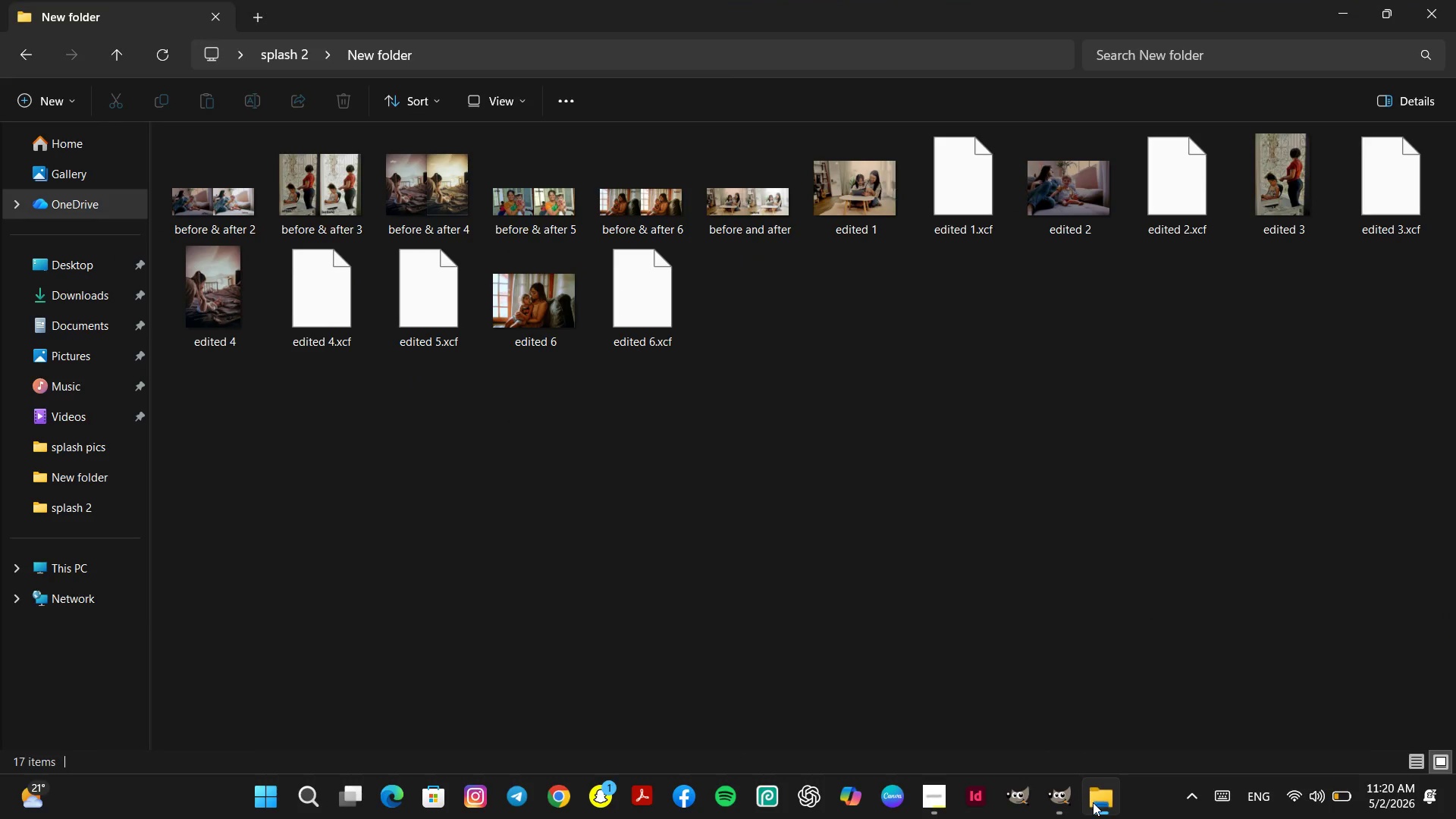 
left_click([1093, 802])
 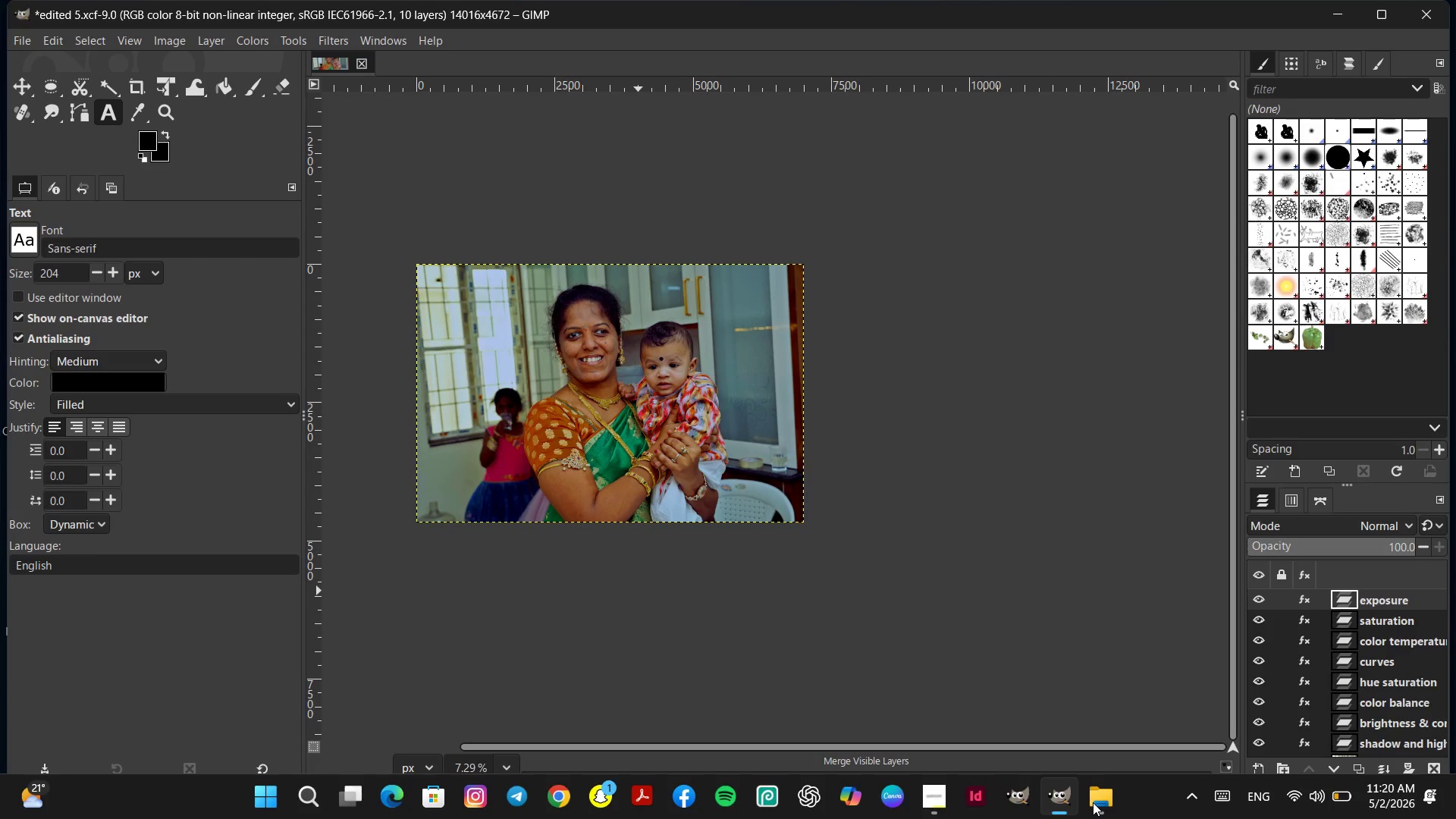 
wait(8.0)
 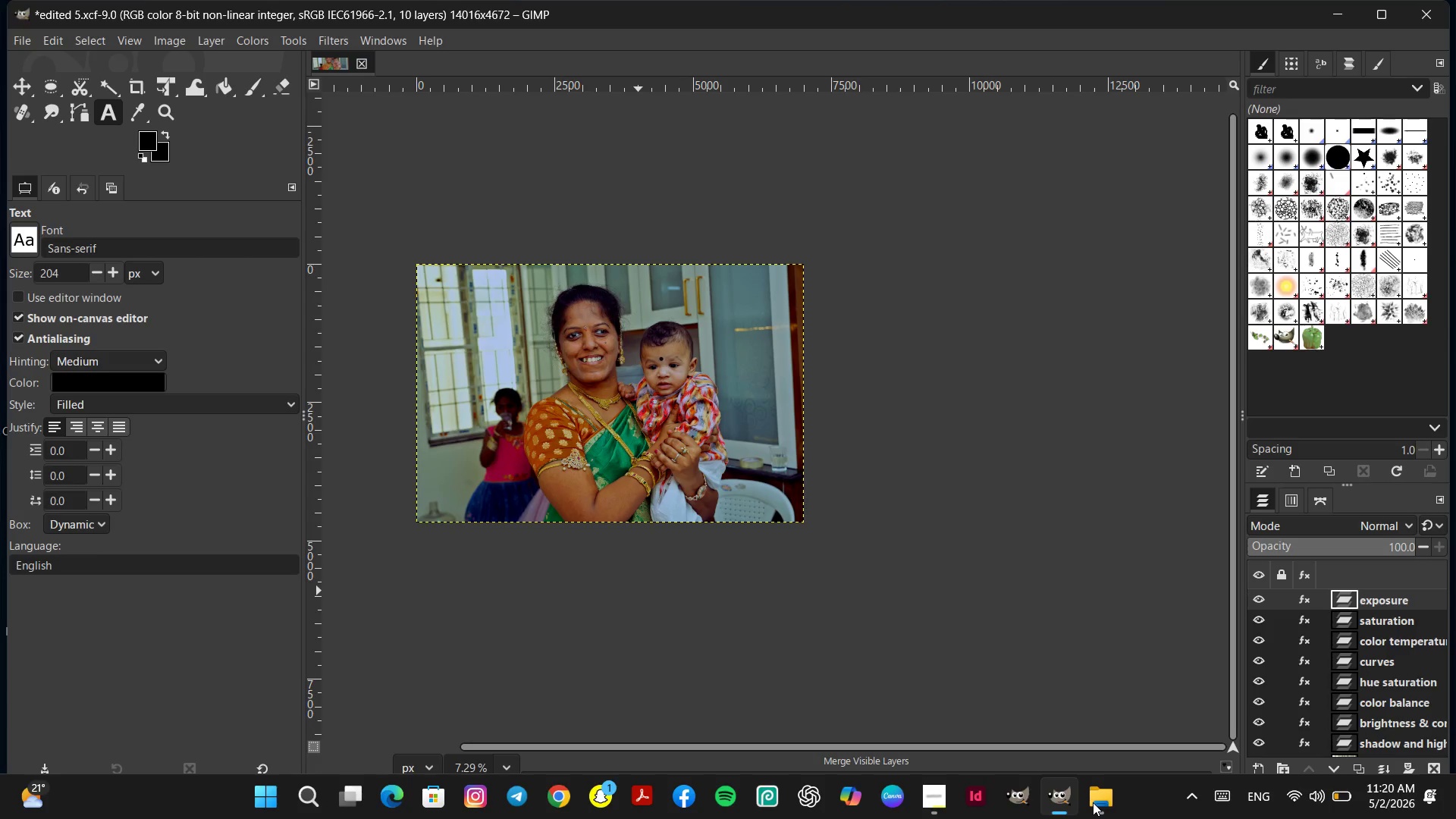 
left_click([1322, 808])
 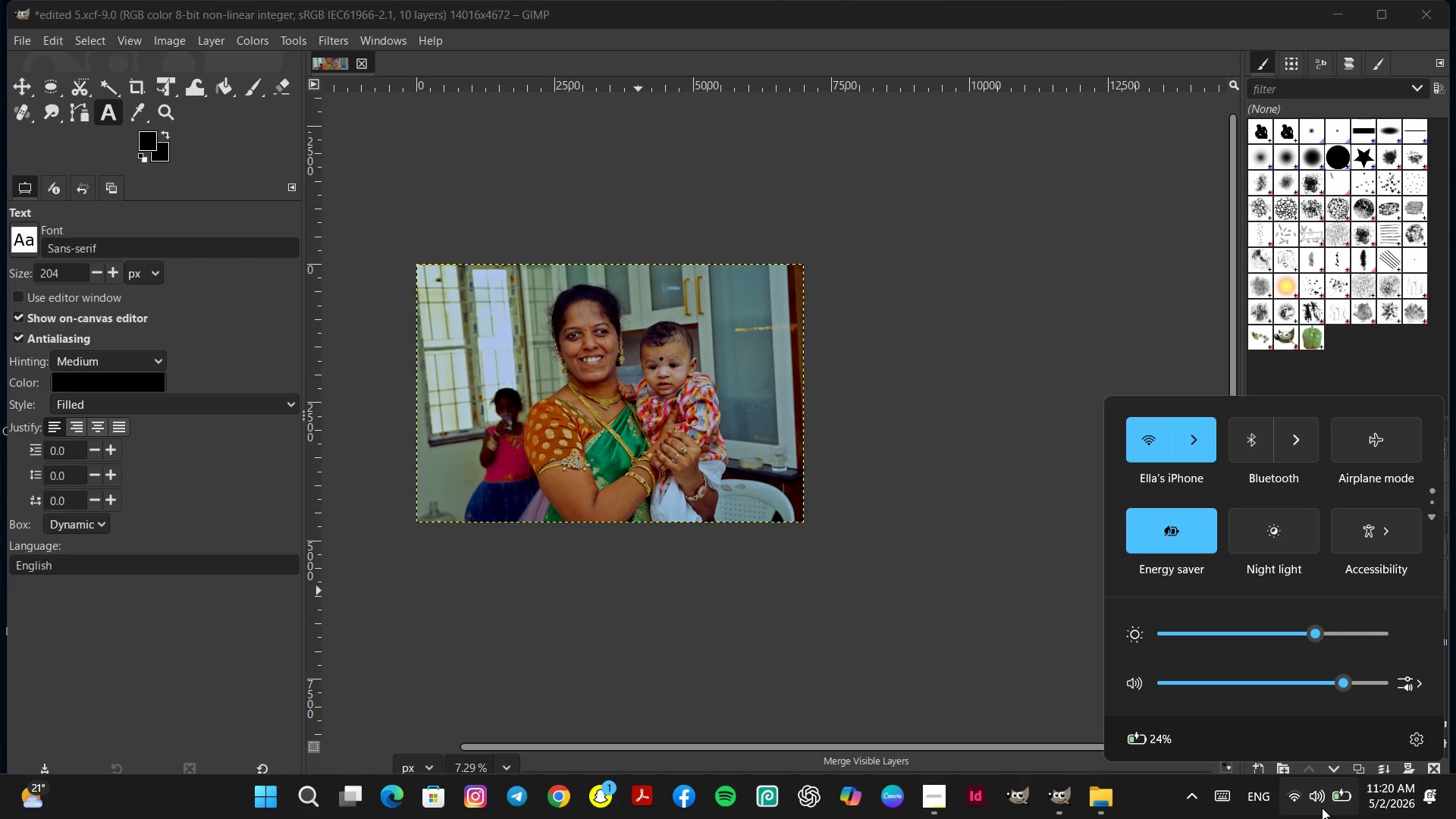 
left_click([1322, 808])
 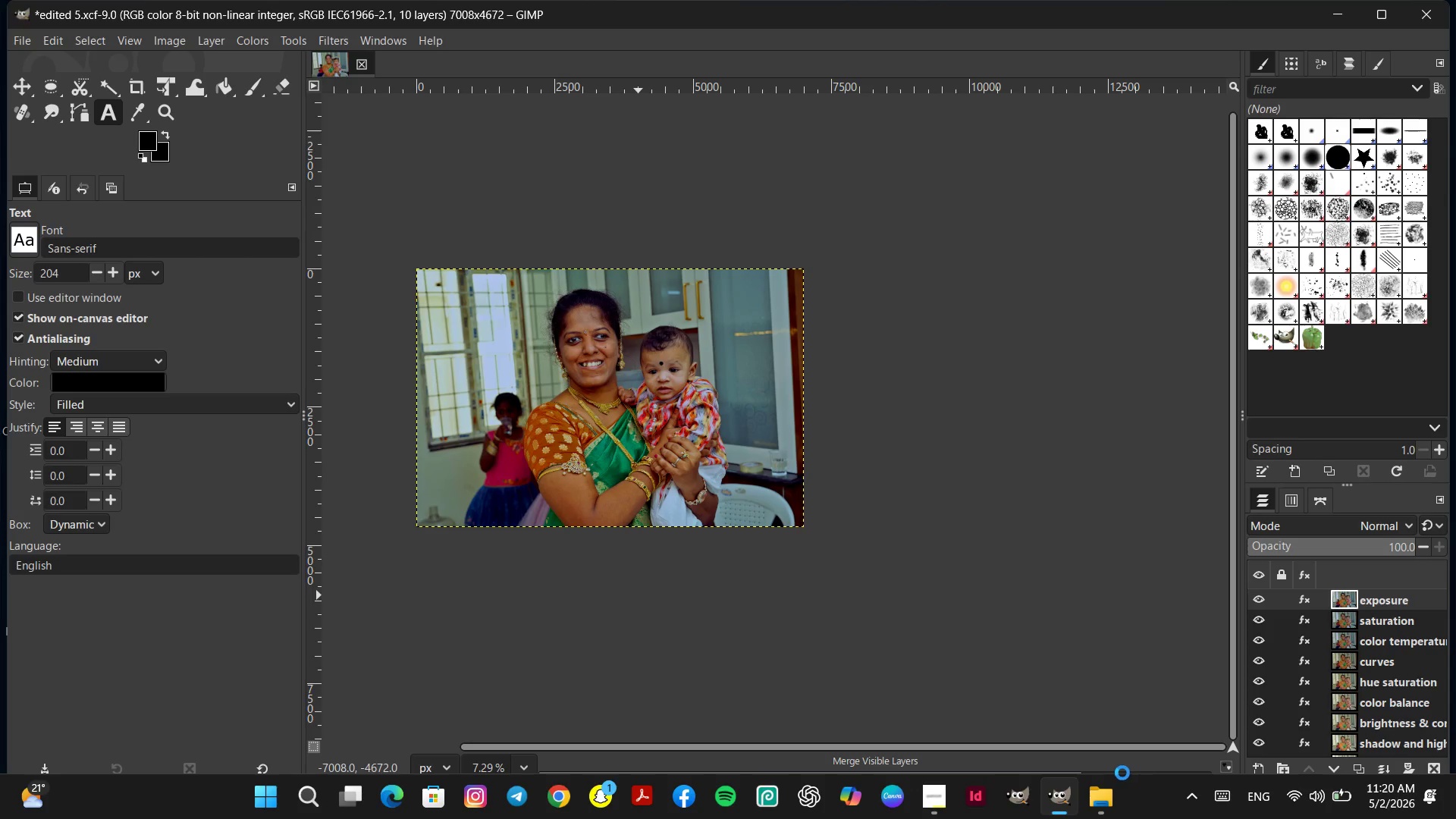 
wait(37.27)
 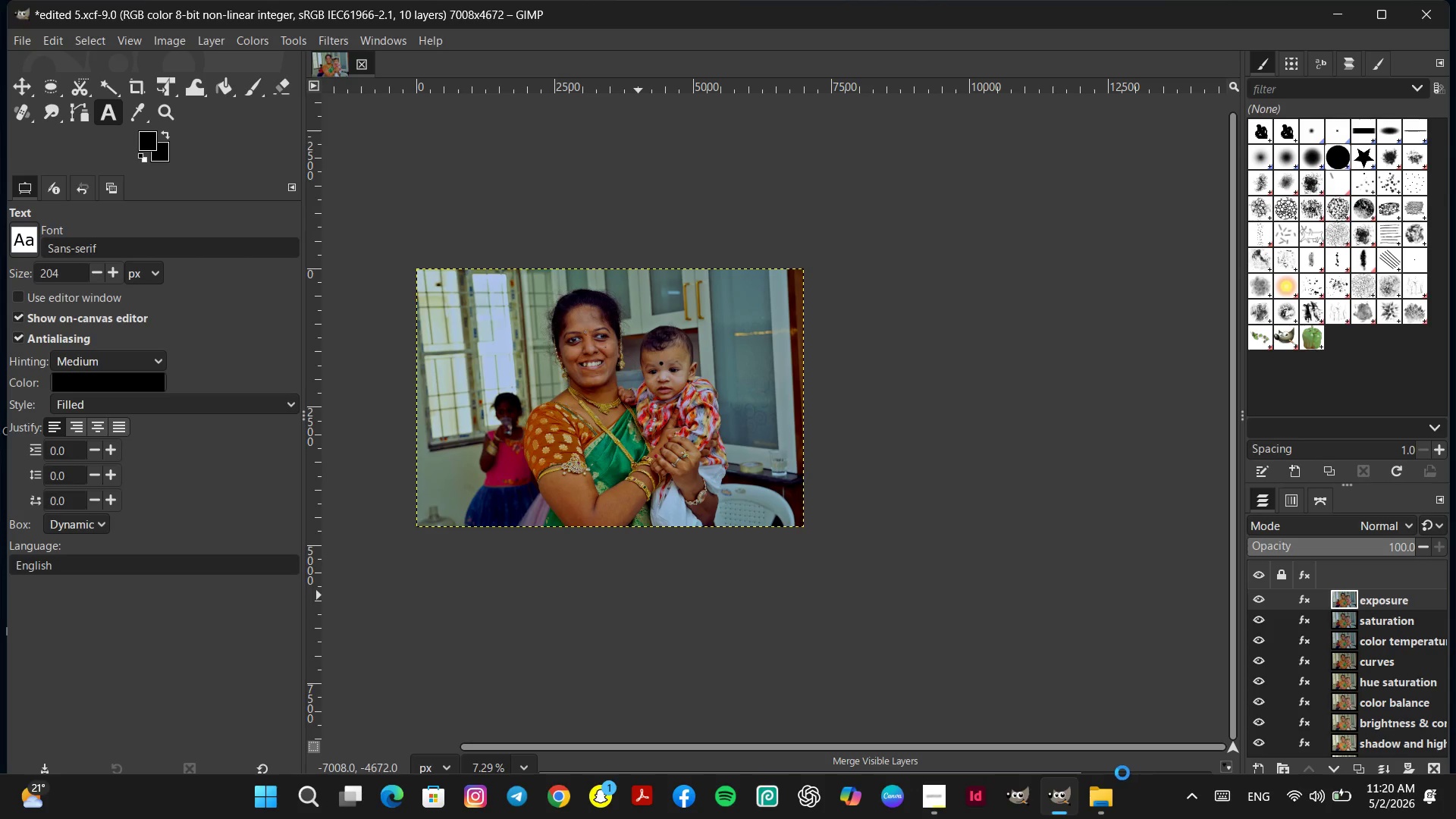 
left_click([1050, 795])
 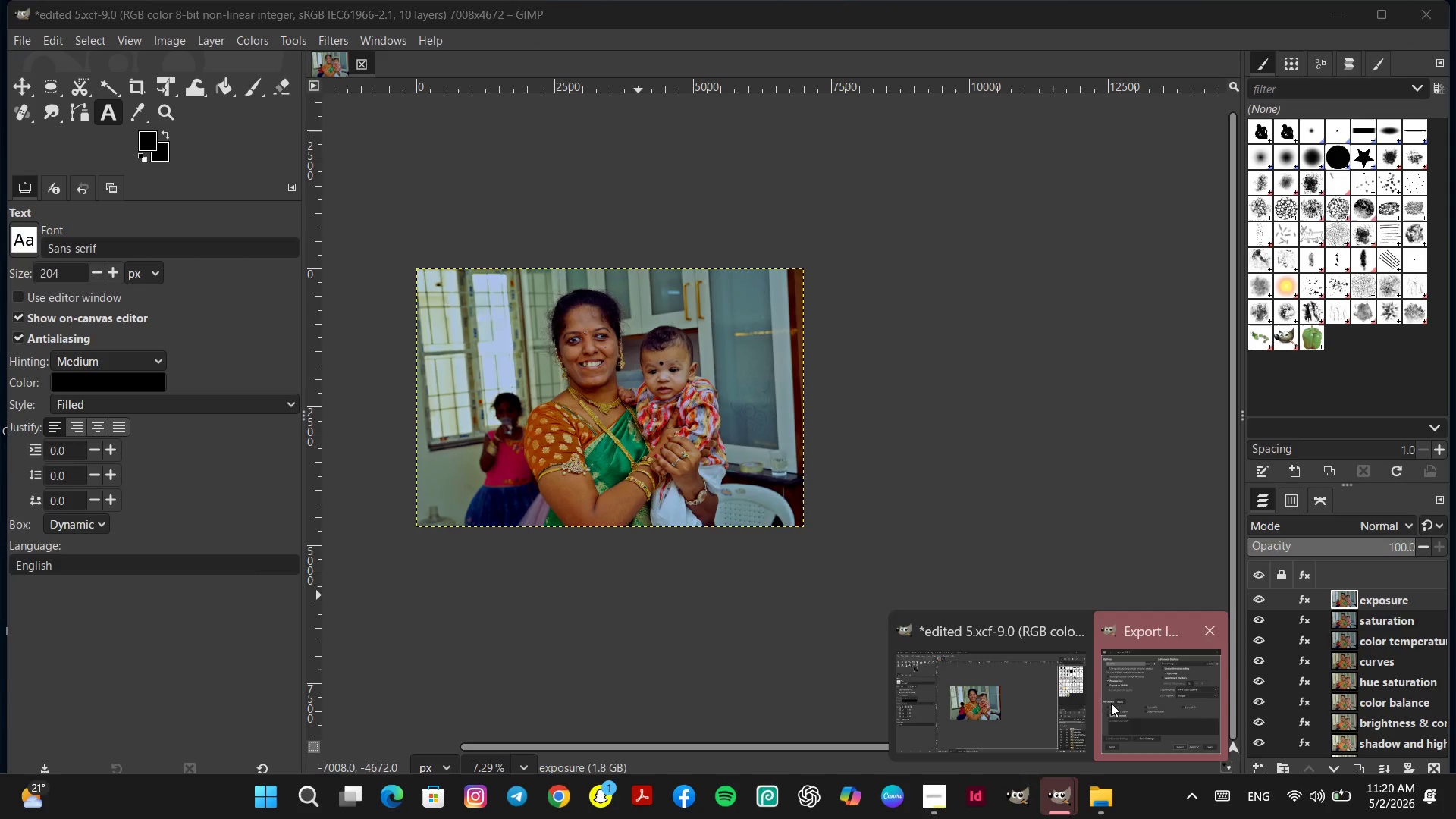 
left_click([1111, 703])
 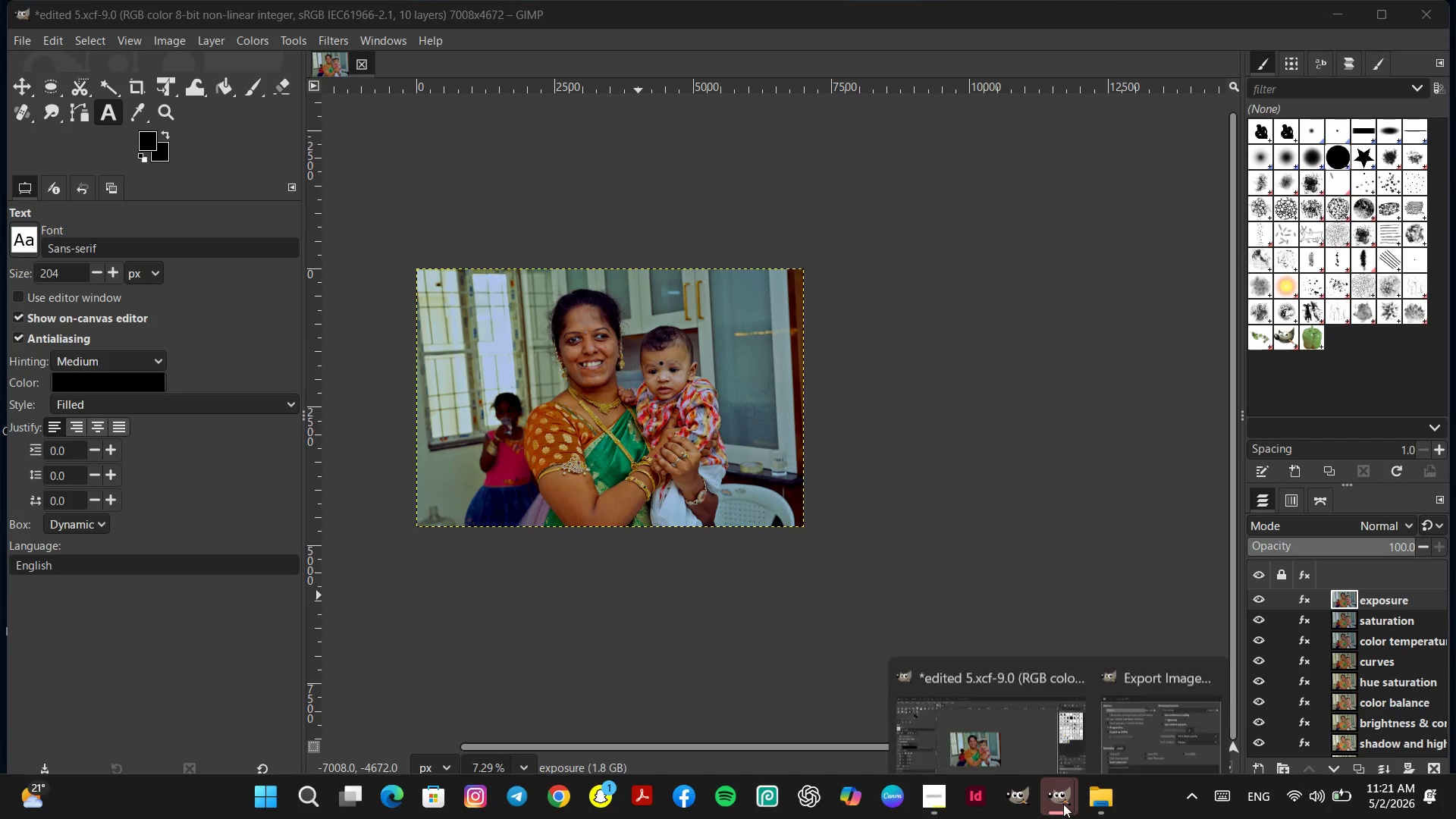 
left_click([1133, 730])
 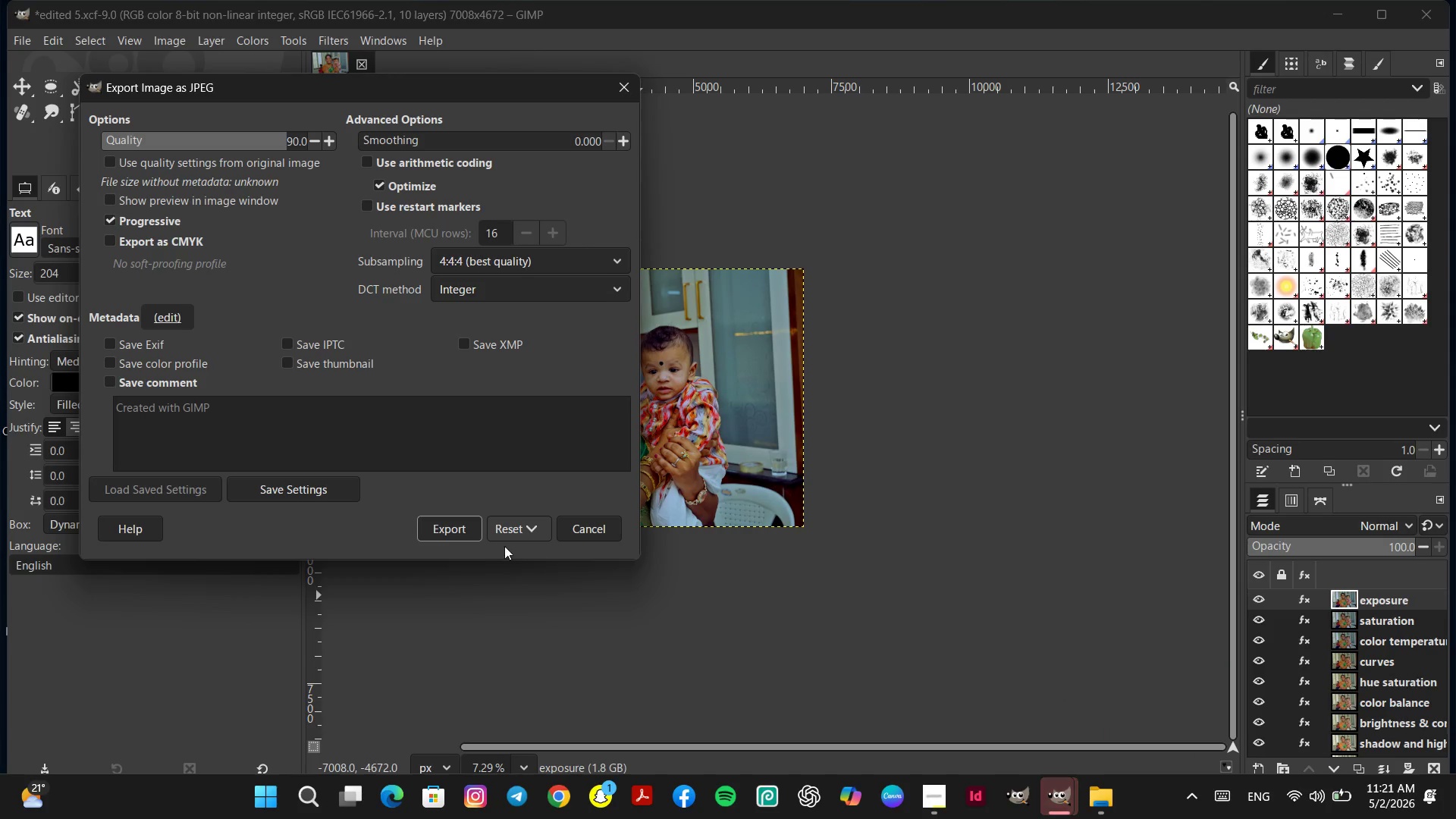 
left_click([460, 529])
 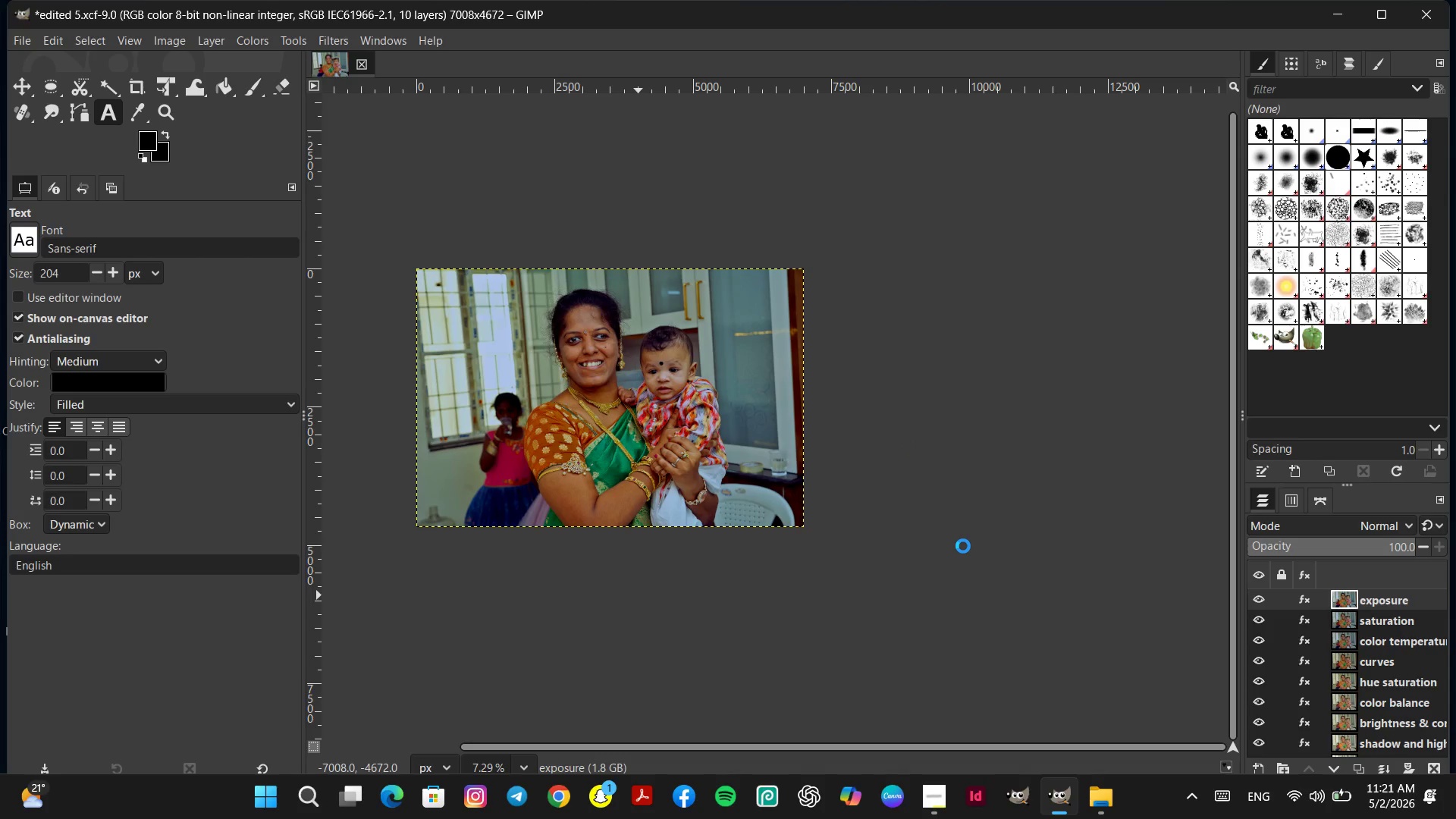 
wait(43.84)
 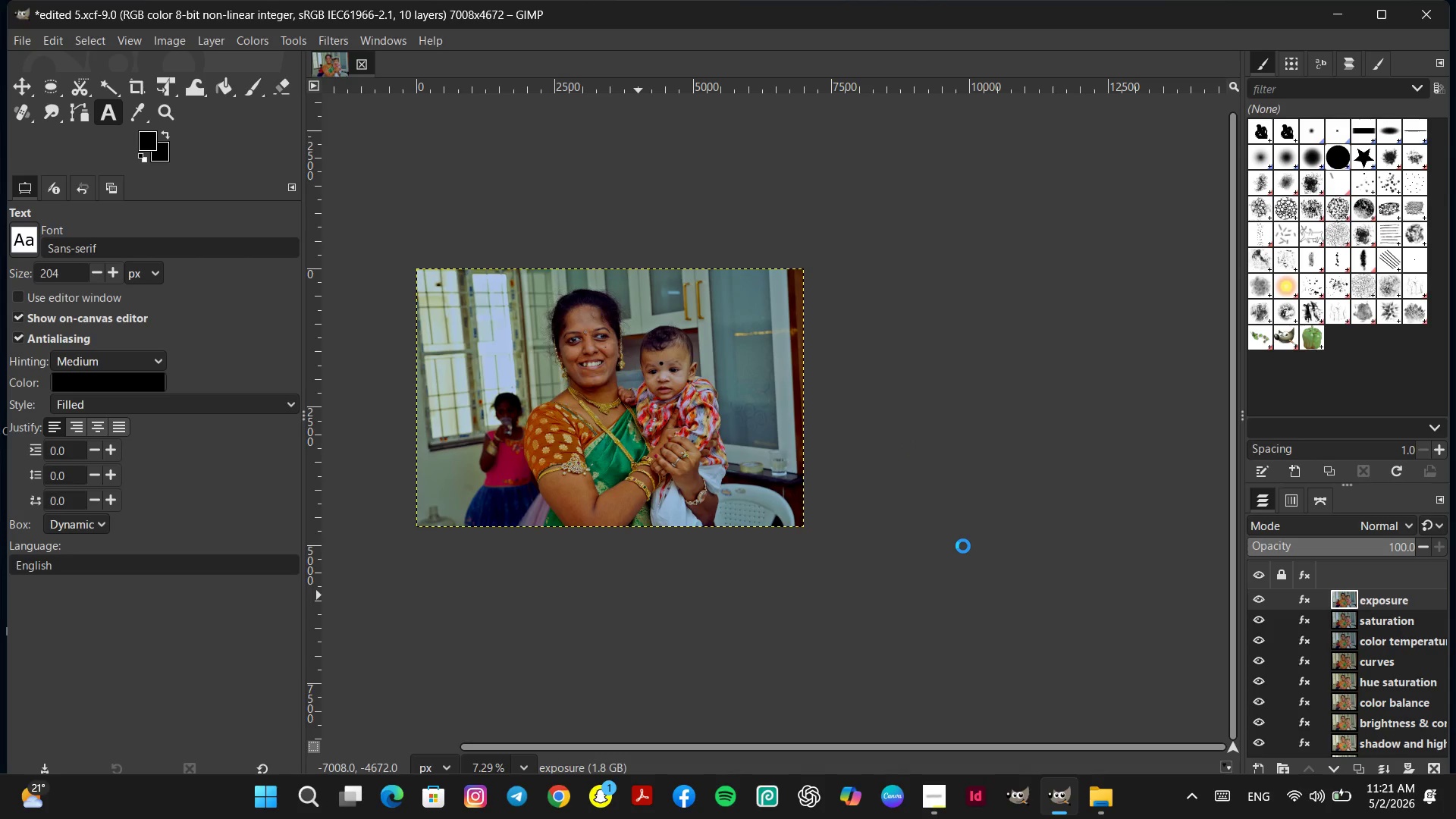 
left_click([1090, 802])
 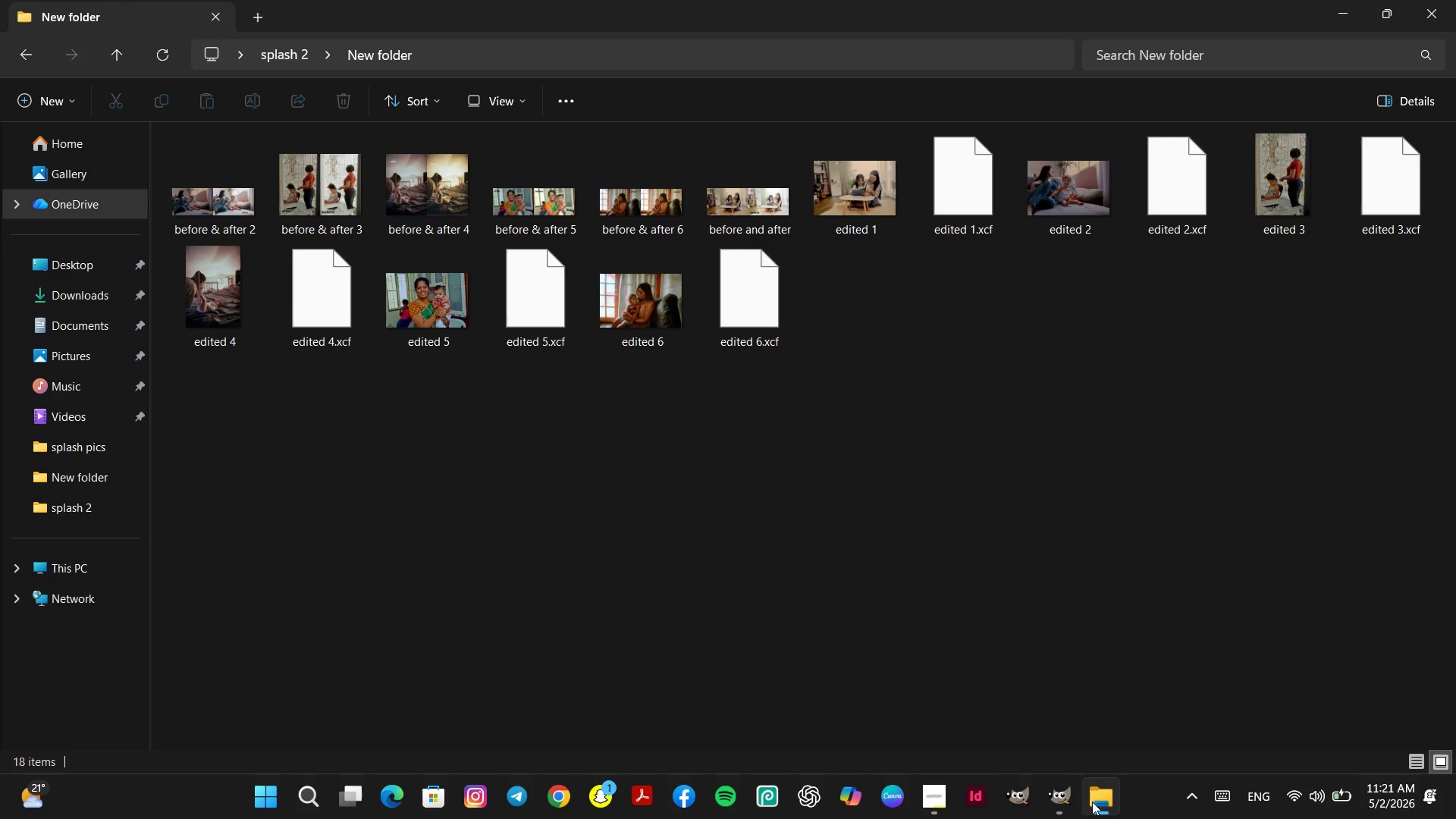 